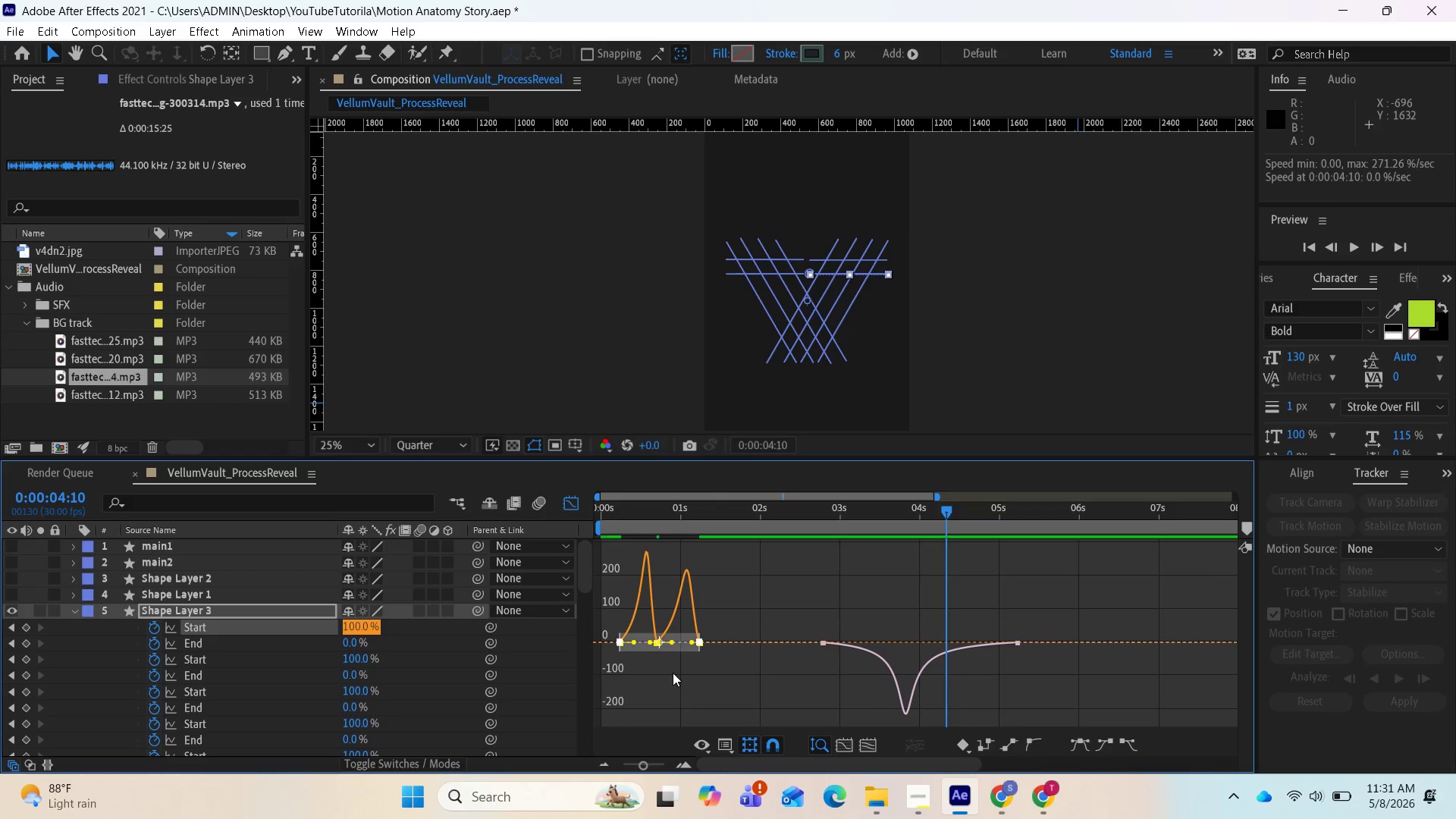 
key(Control+Z)
 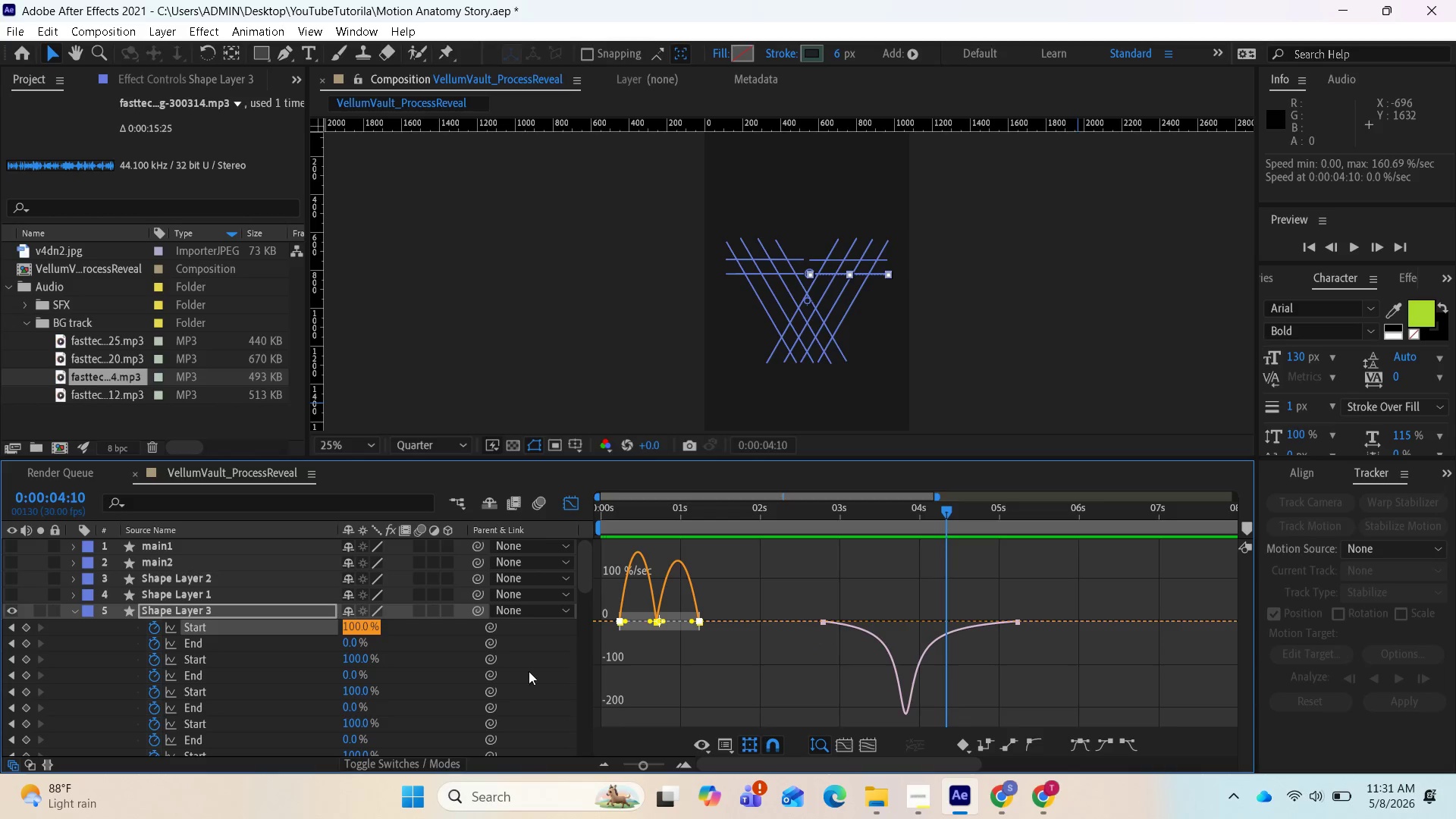 
hold_key(key=ShiftLeft, duration=1.55)
left_click([286, 642])
 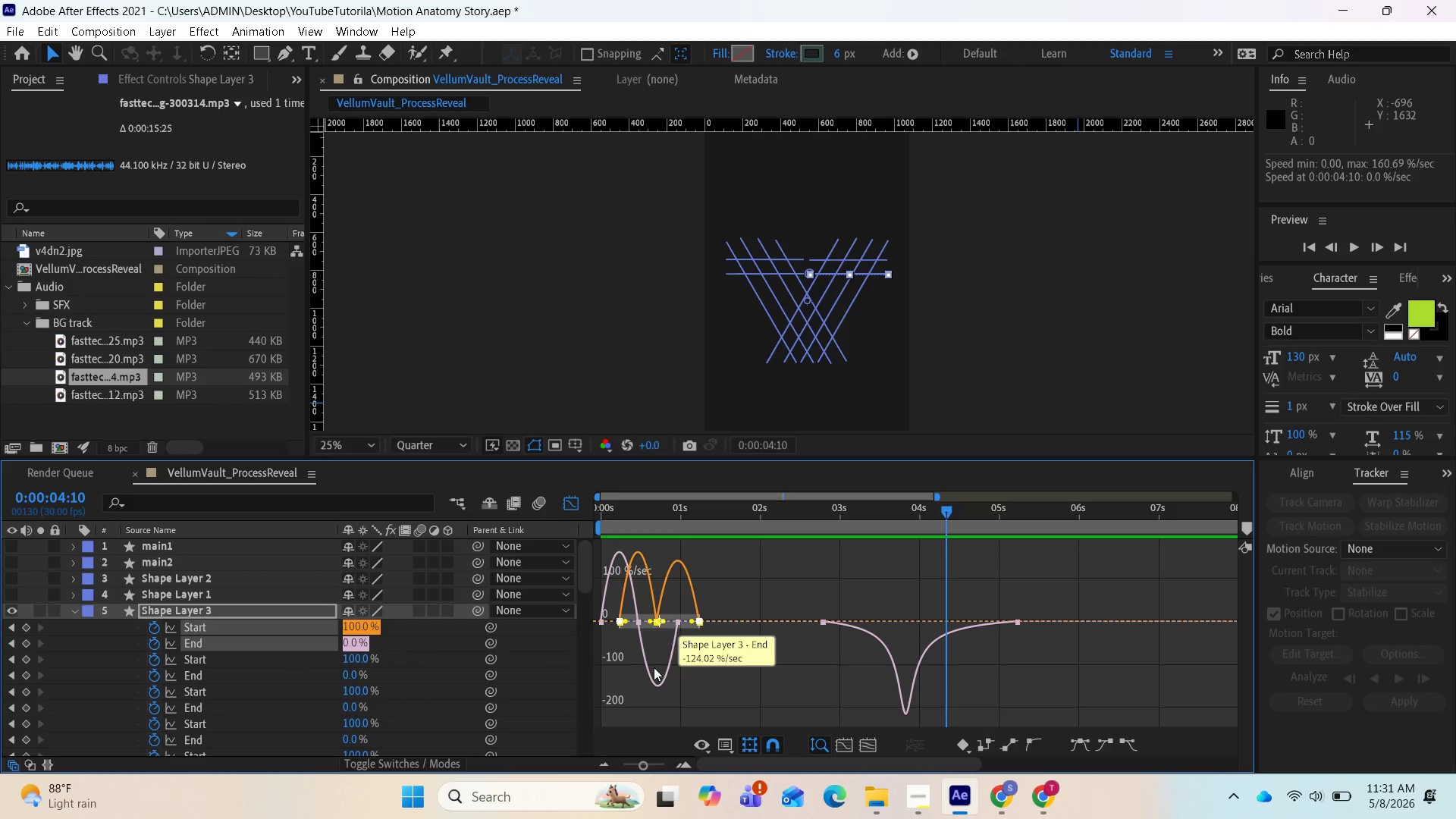 
wait(5.66)
 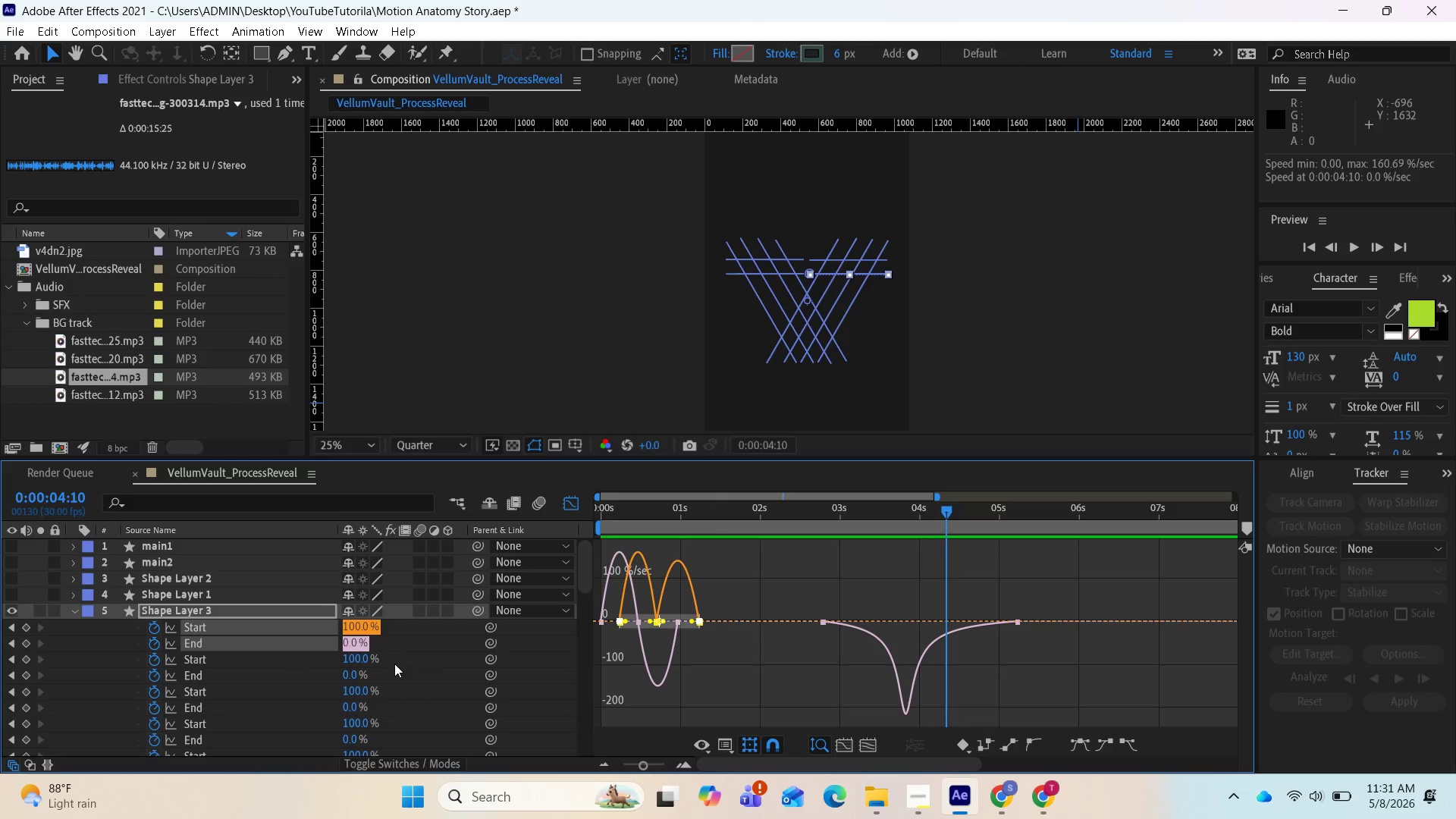 
left_click_drag(start_coordinate=[626, 622], to_coordinate=[632, 620])
 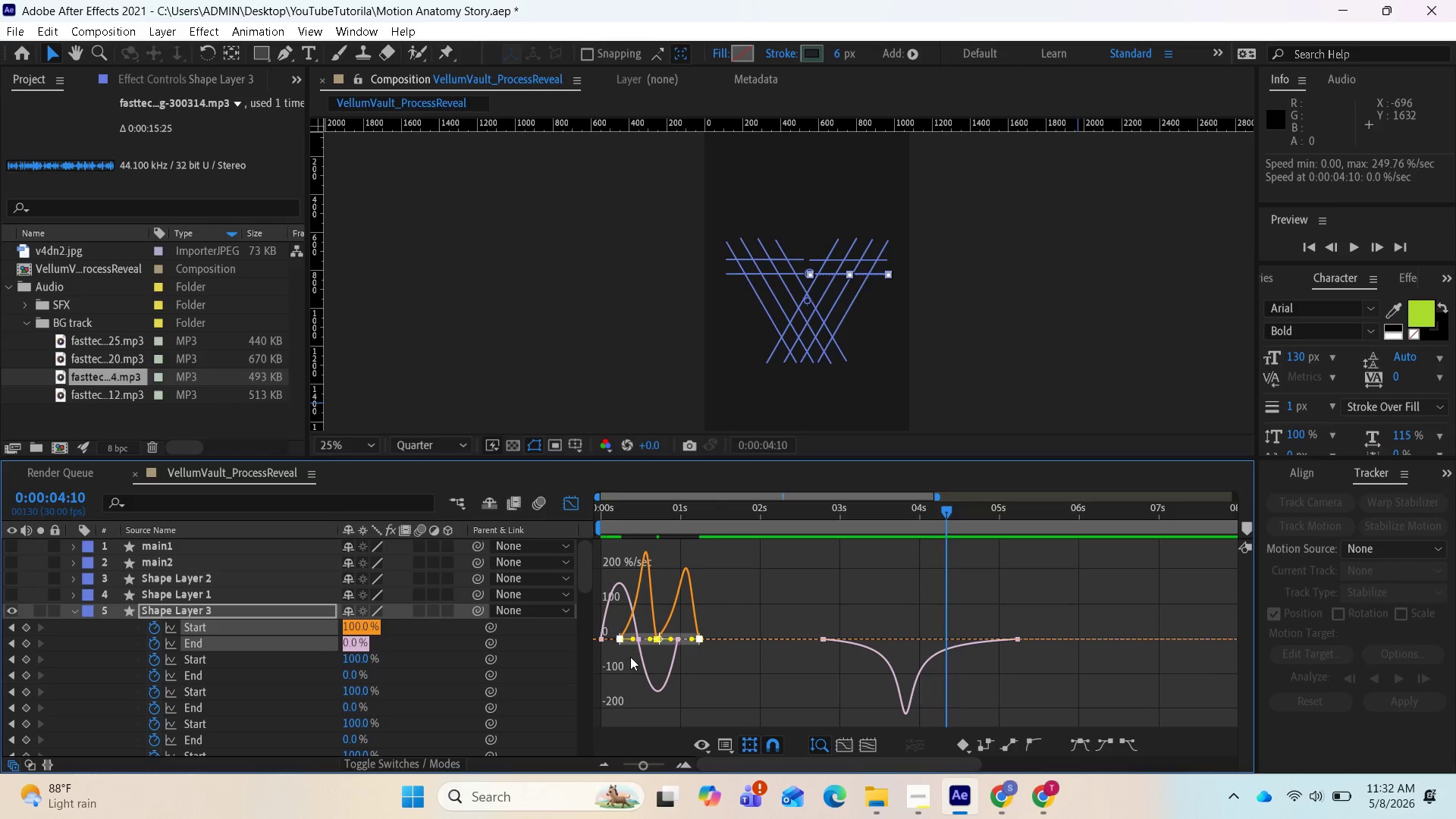 
left_click_drag(start_coordinate=[651, 639], to_coordinate=[646, 645])
 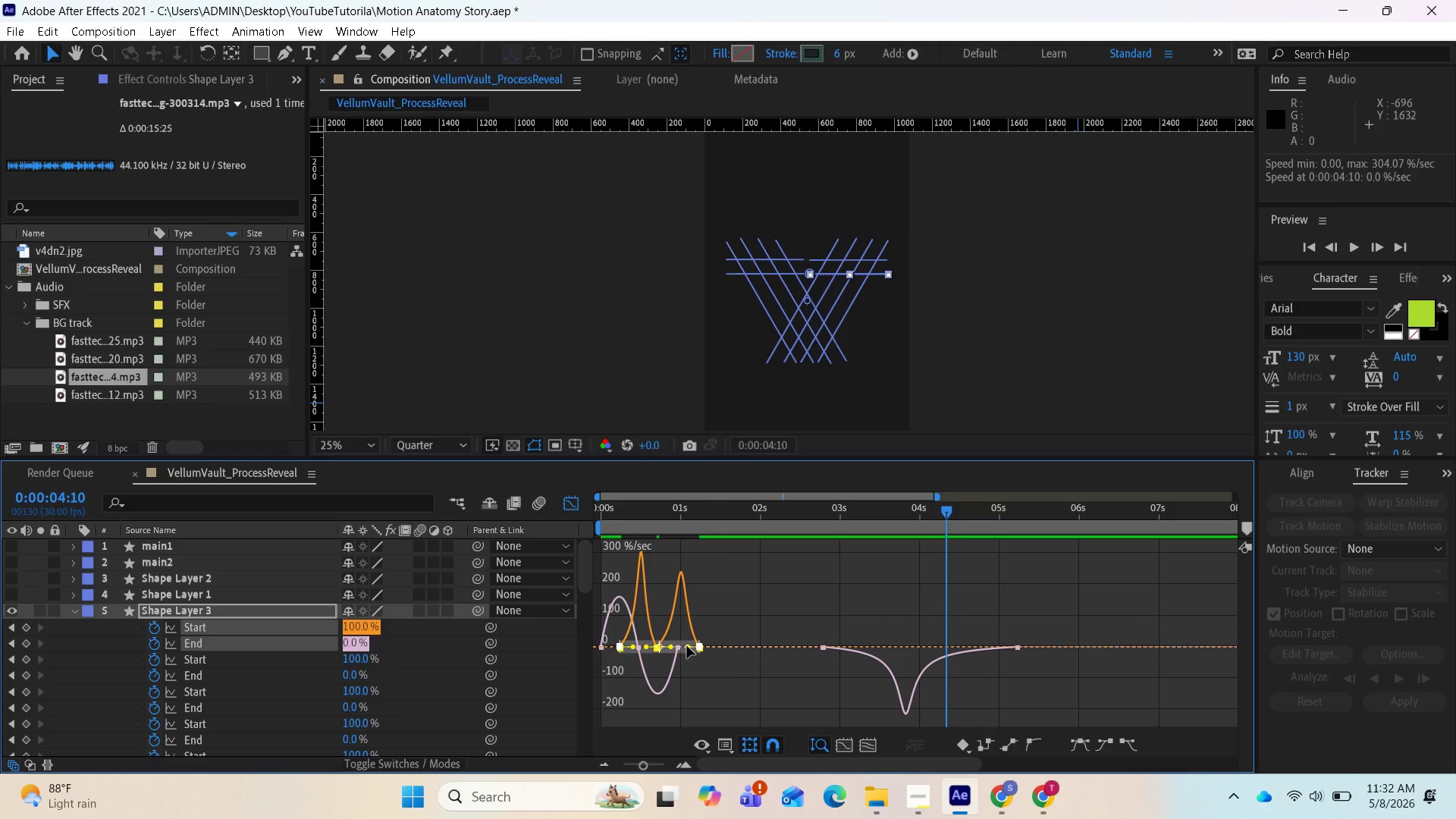 
left_click_drag(start_coordinate=[687, 646], to_coordinate=[684, 651])
 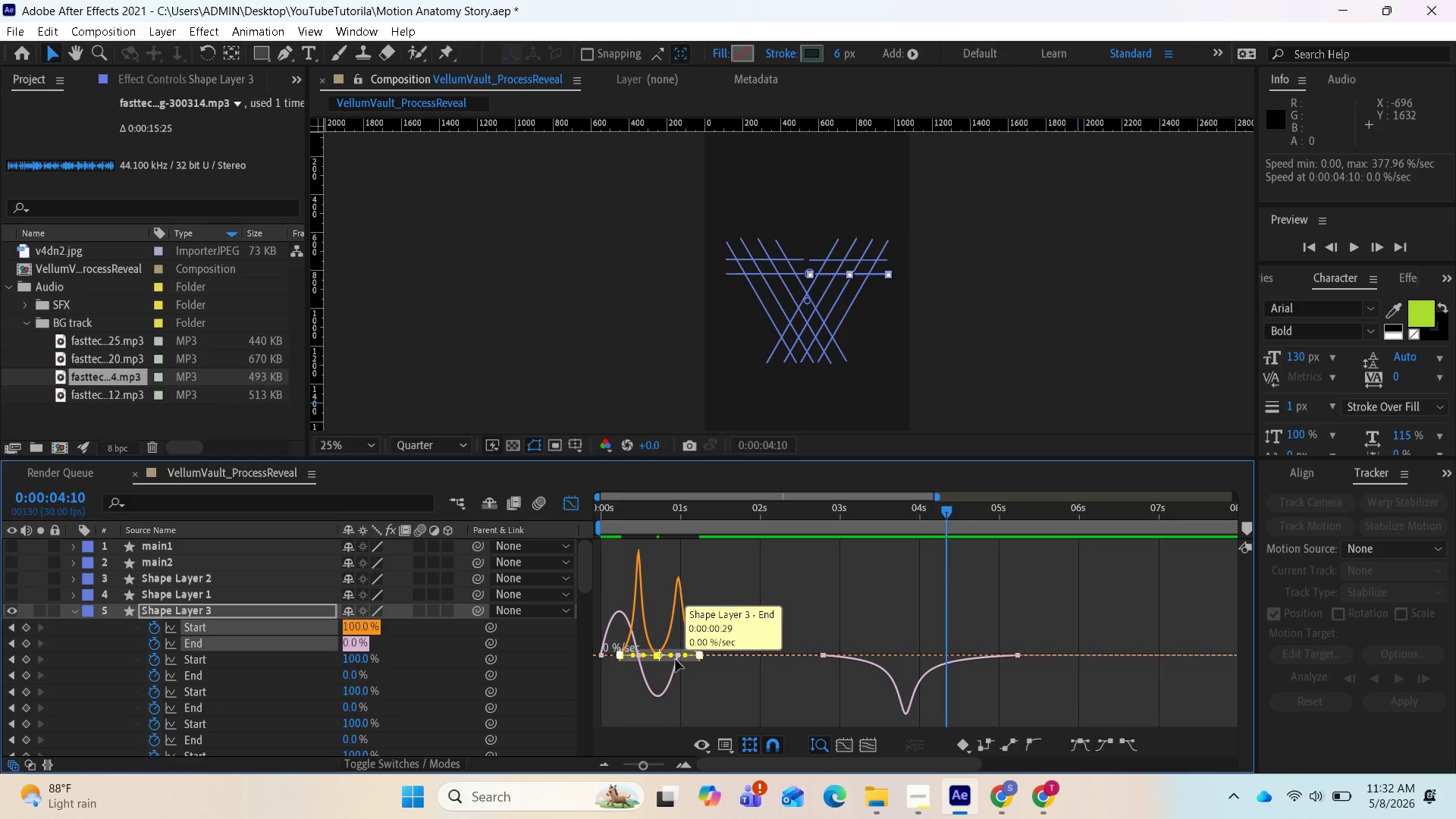 
left_click([676, 660])
 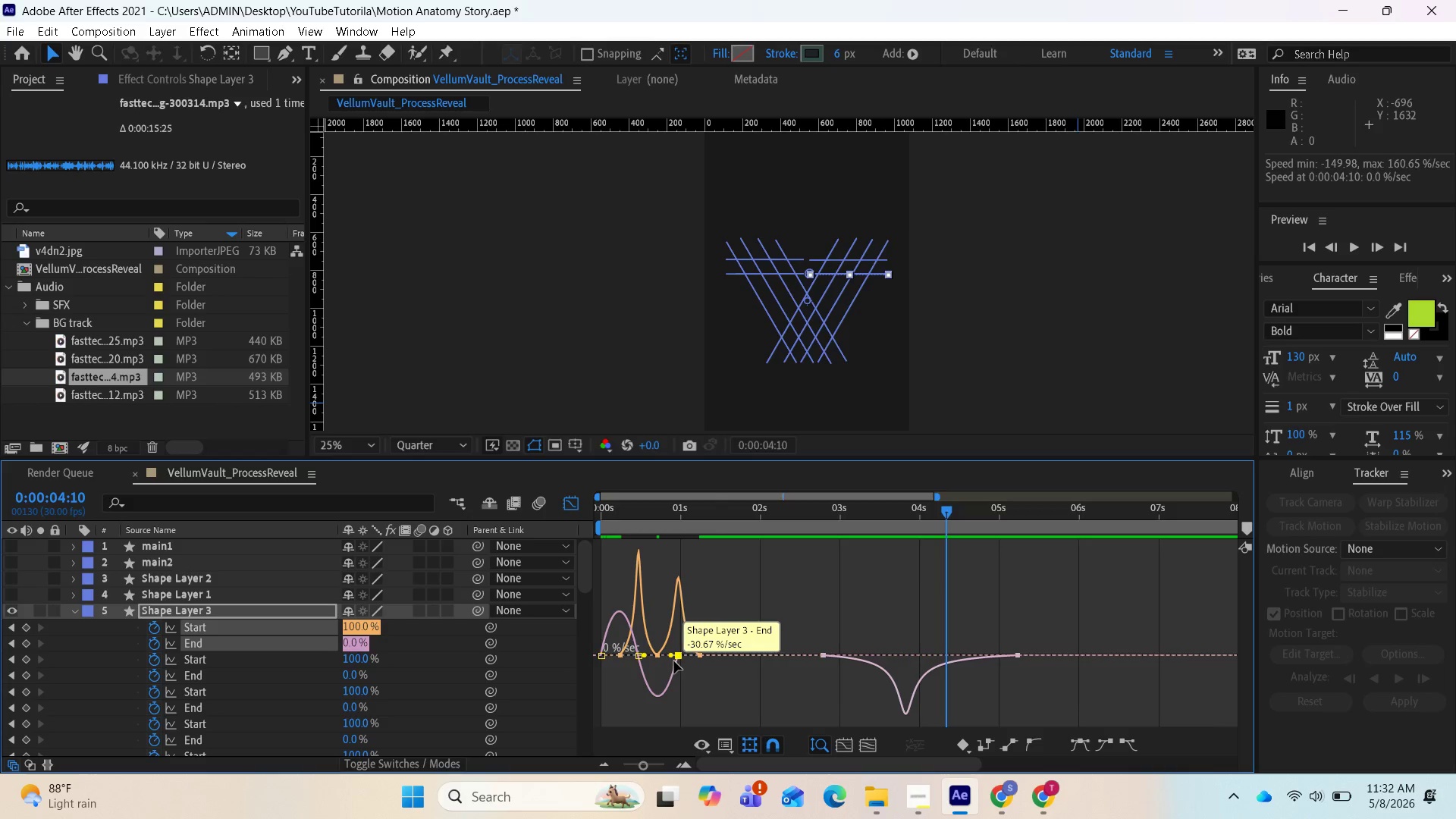 
left_click_drag(start_coordinate=[671, 654], to_coordinate=[665, 660])
 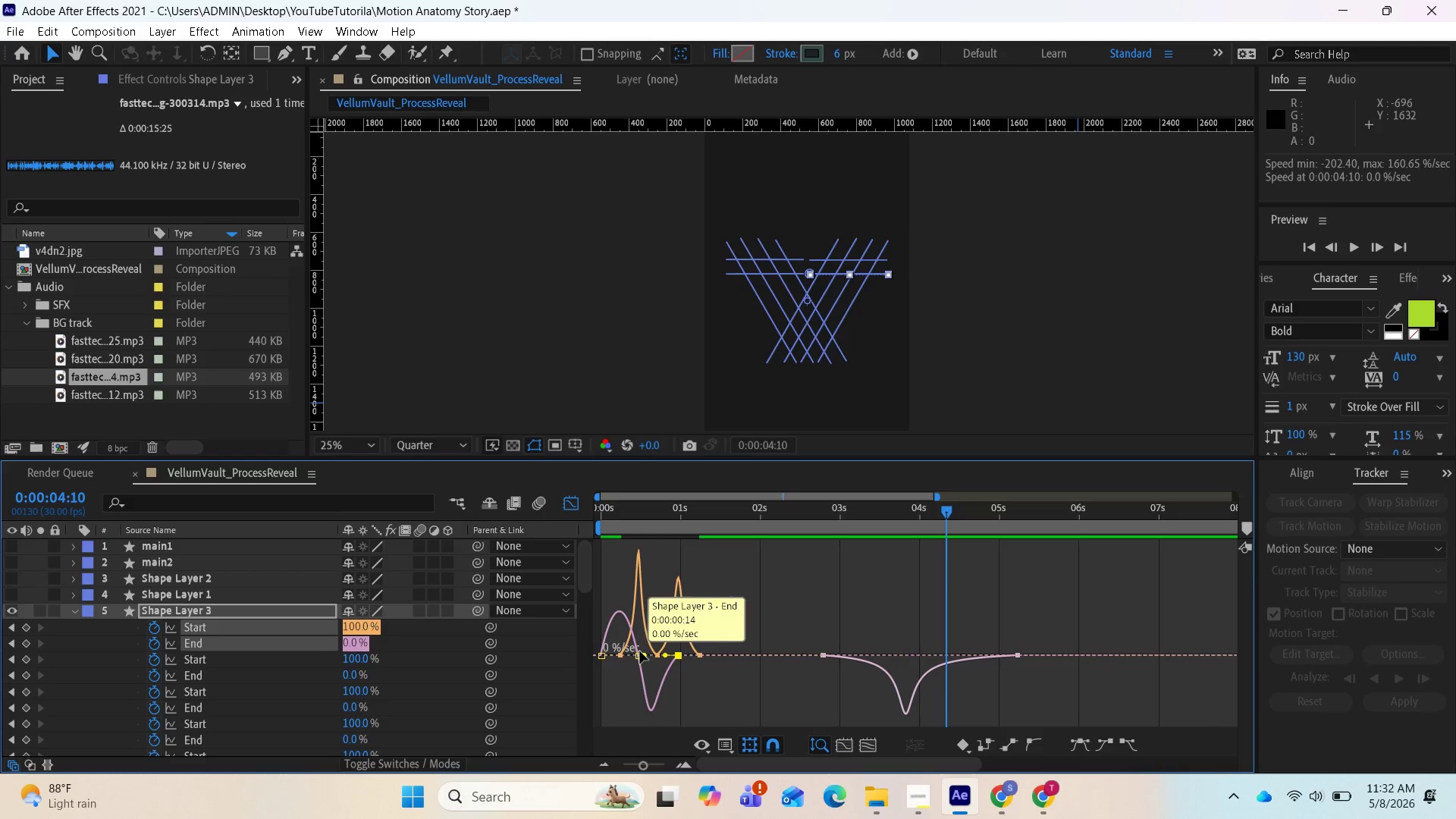 
mouse_move([620, 645])
 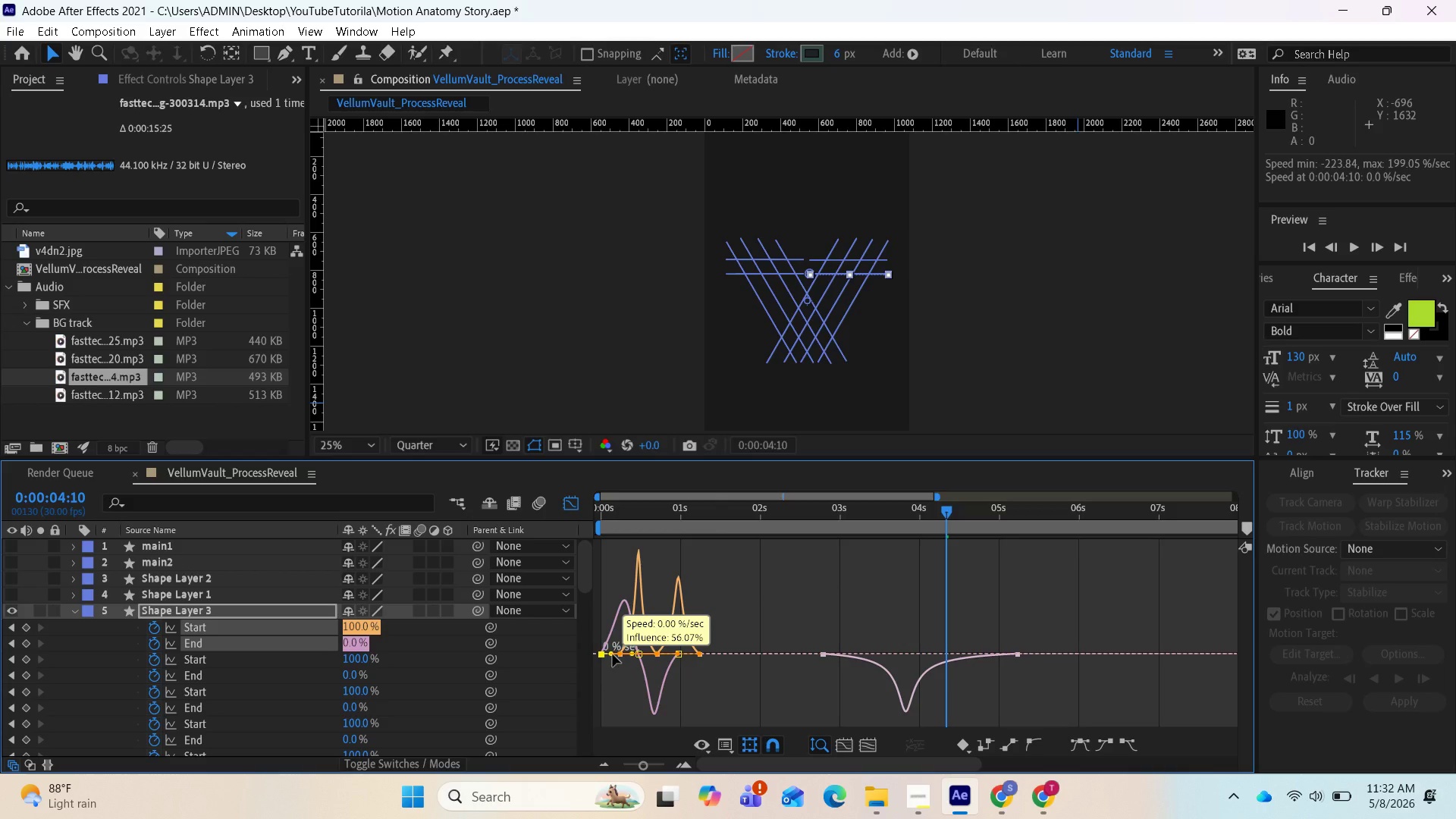 
left_click_drag(start_coordinate=[634, 655], to_coordinate=[629, 661])
 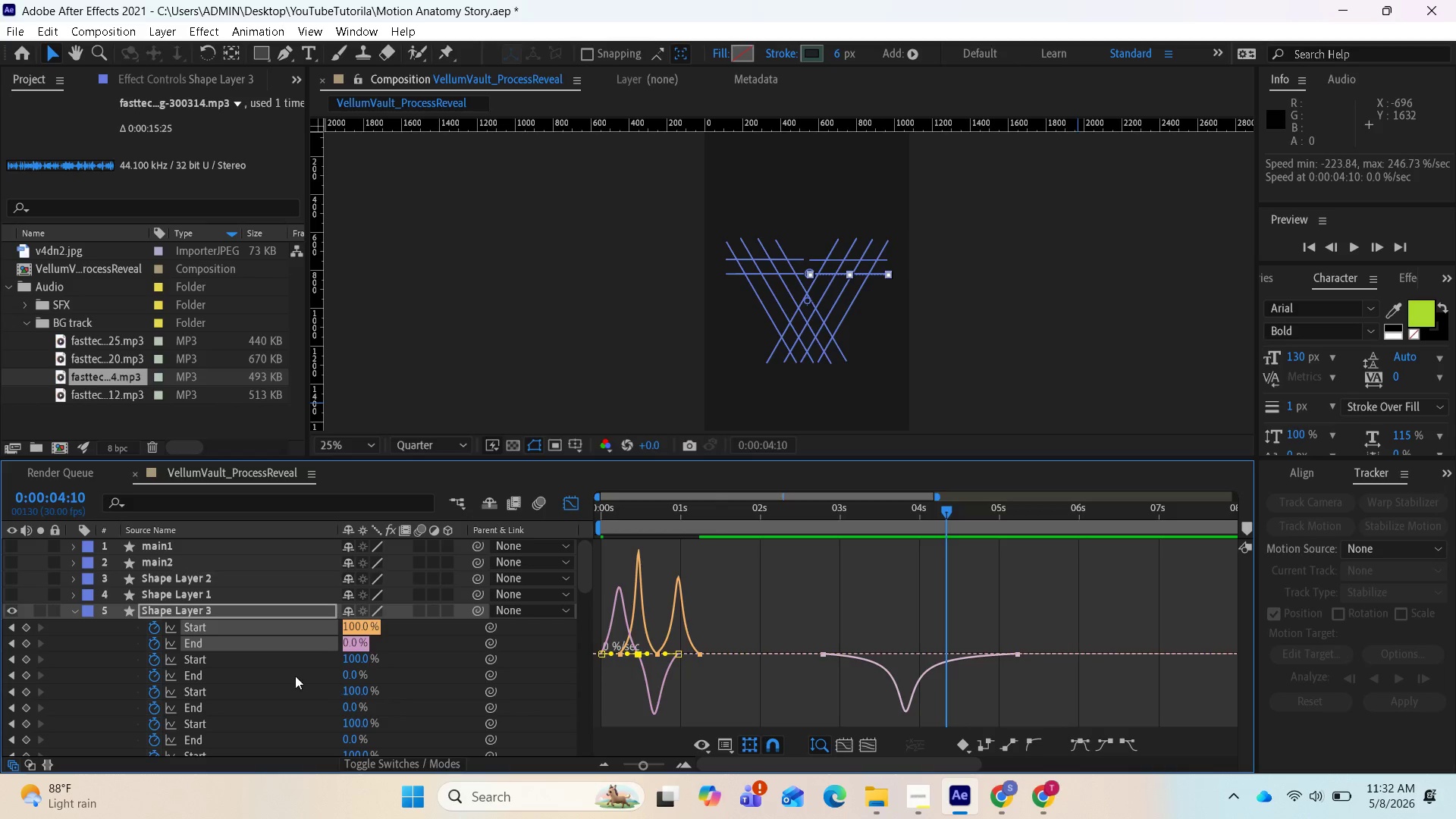 
wait(5.11)
 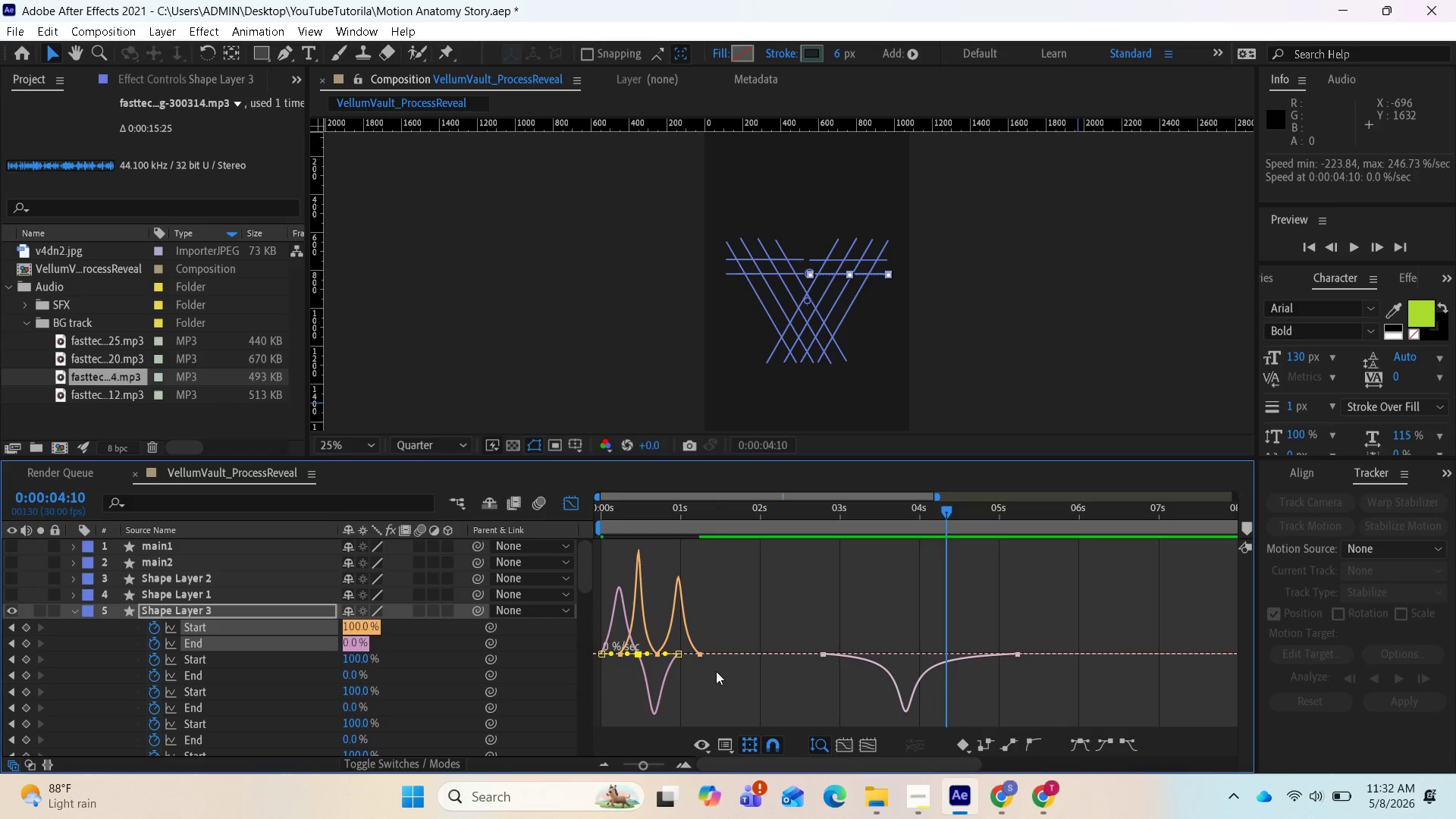 
left_click([221, 661])
 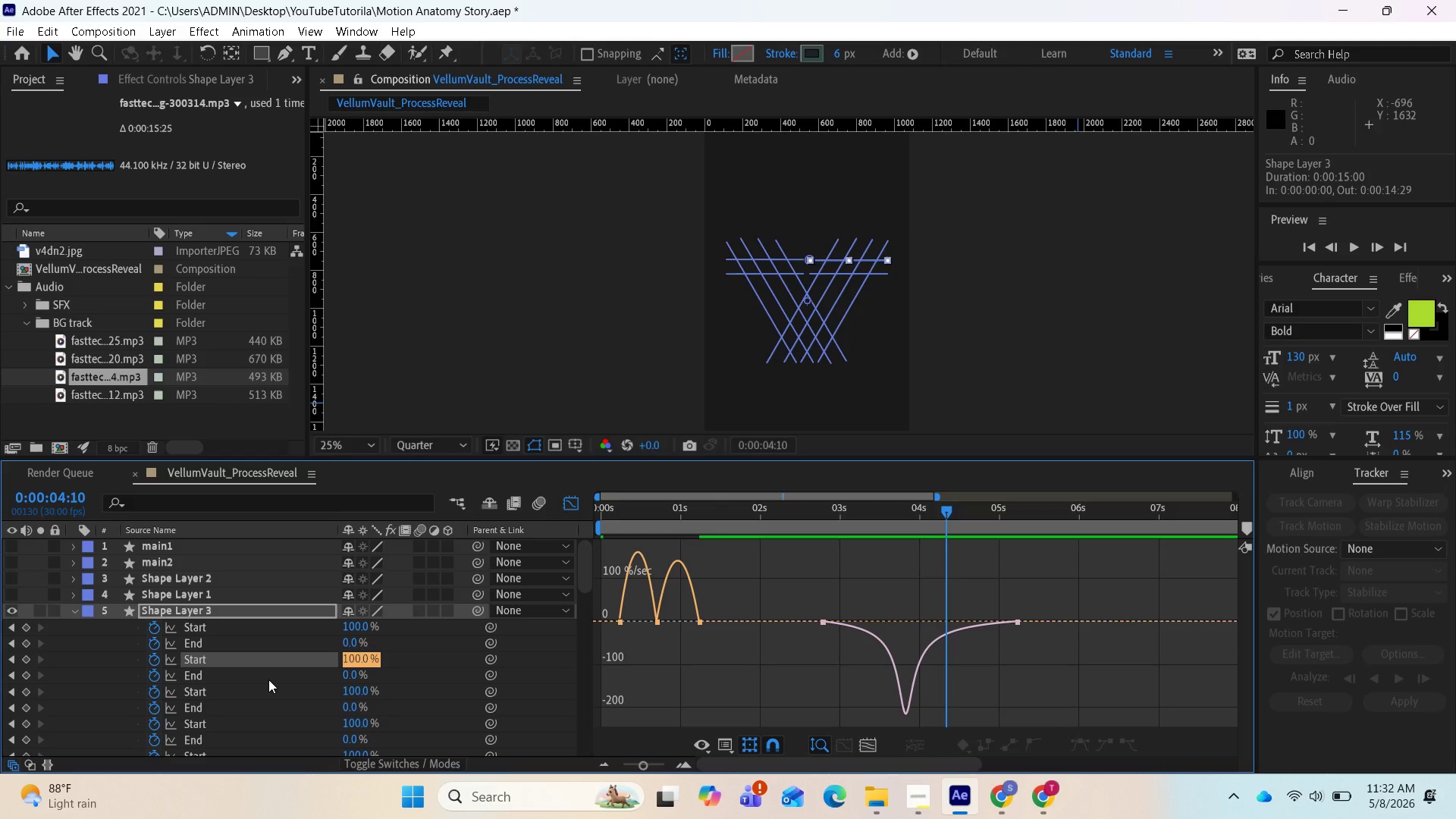 
left_click([268, 679])
 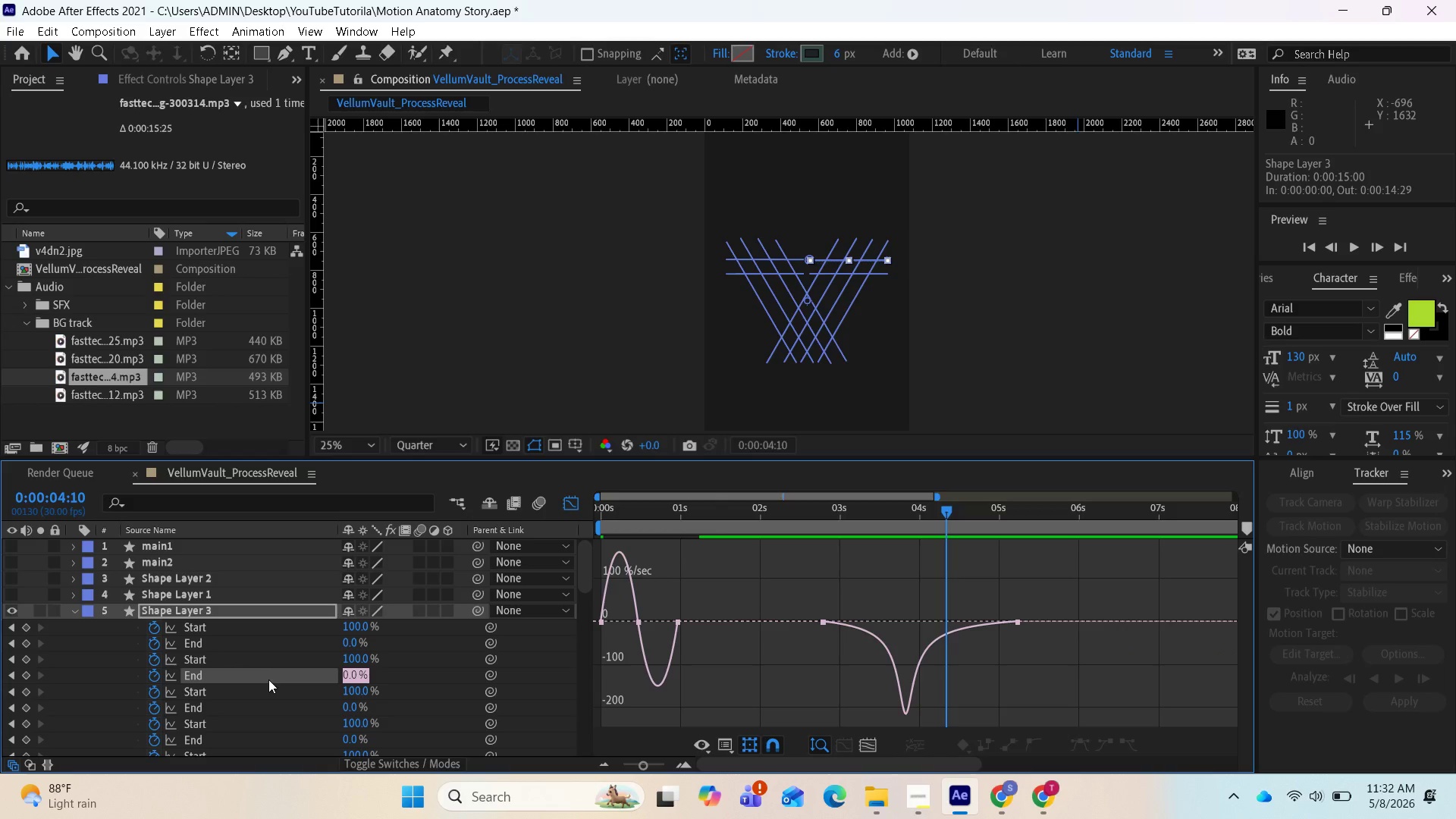 
hold_key(key=ShiftLeft, duration=1.95)
left_click([253, 660])
 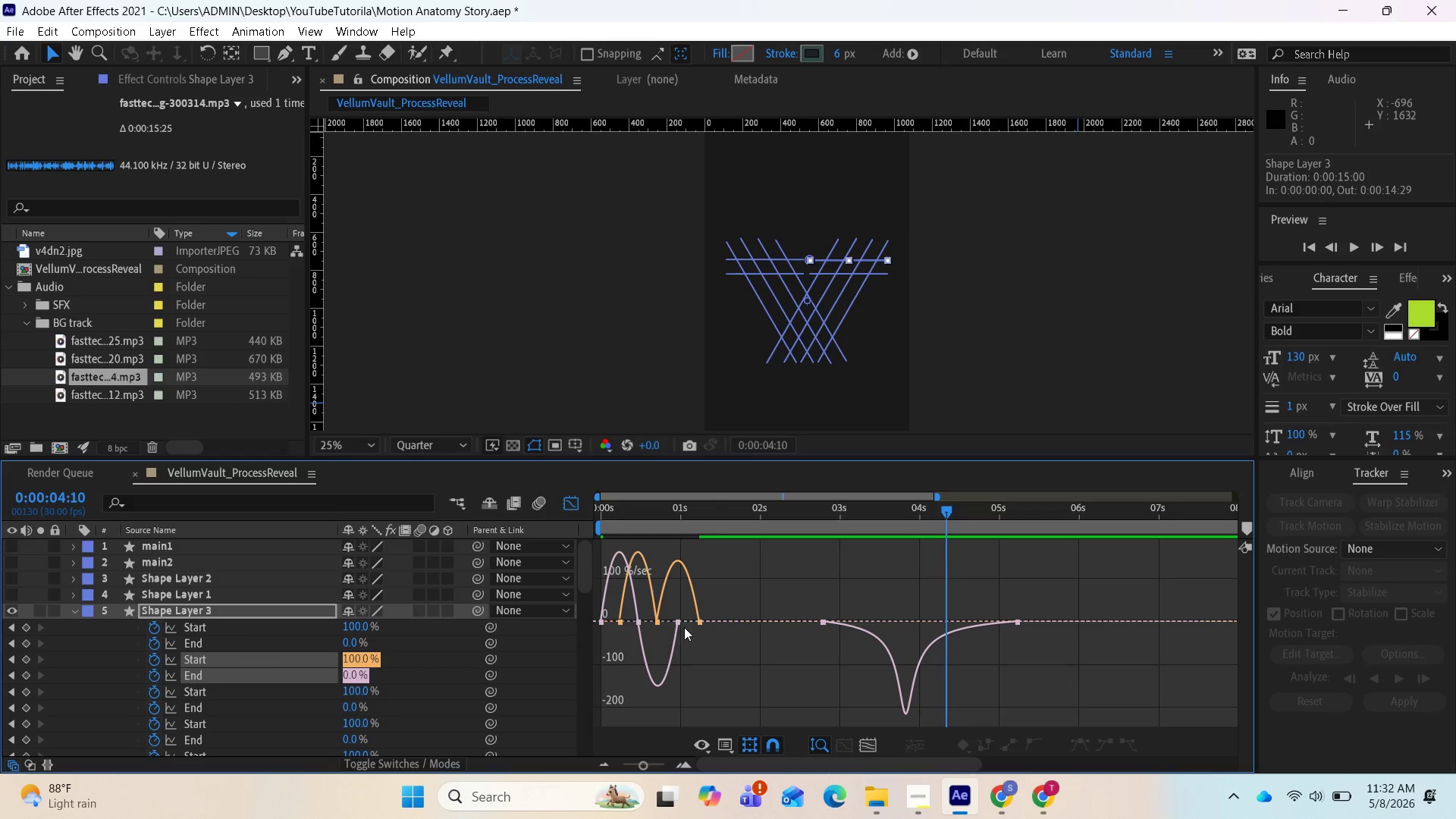 
left_click_drag(start_coordinate=[735, 650], to_coordinate=[584, 611])
 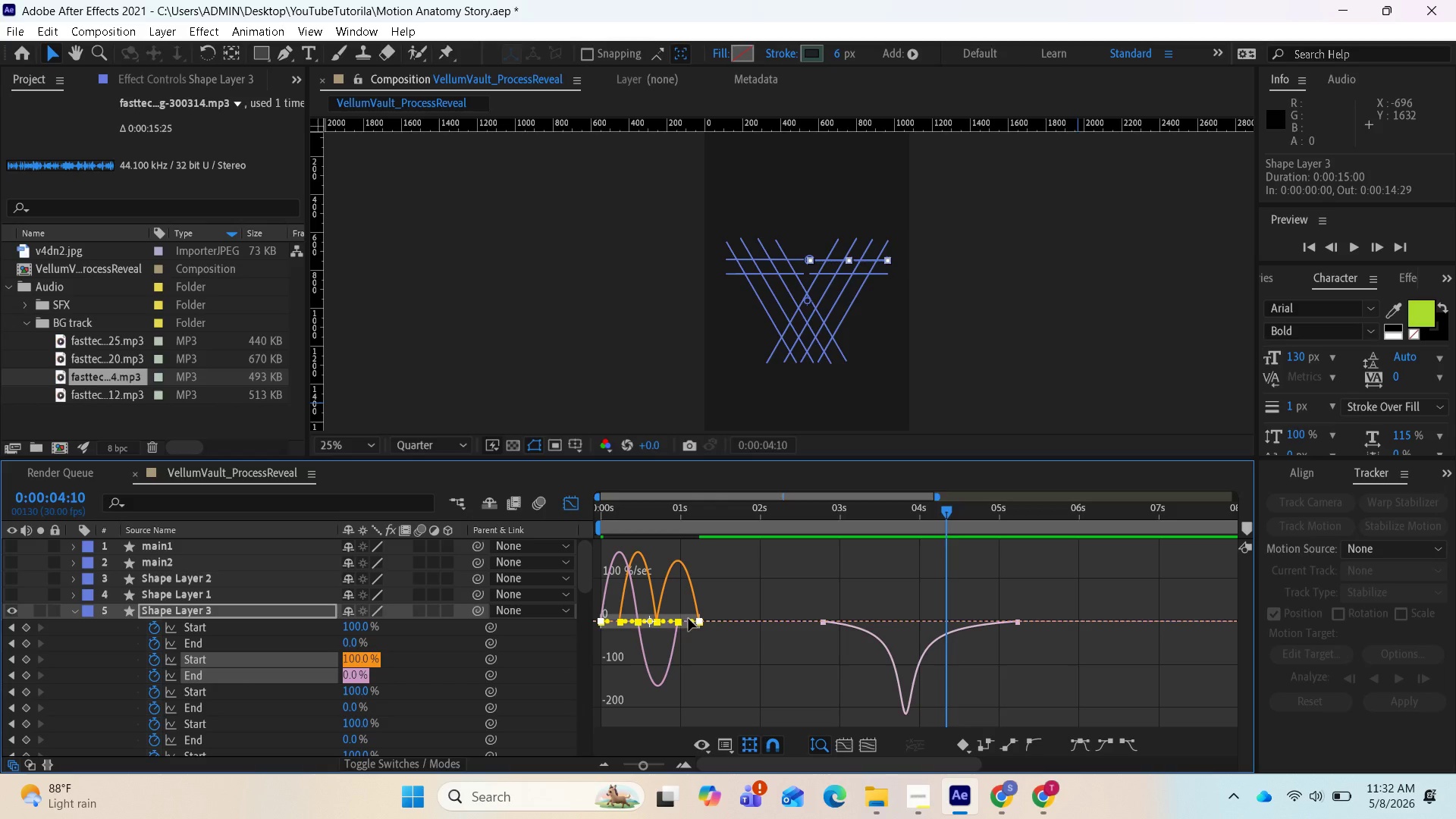 
left_click_drag(start_coordinate=[691, 622], to_coordinate=[682, 625])
 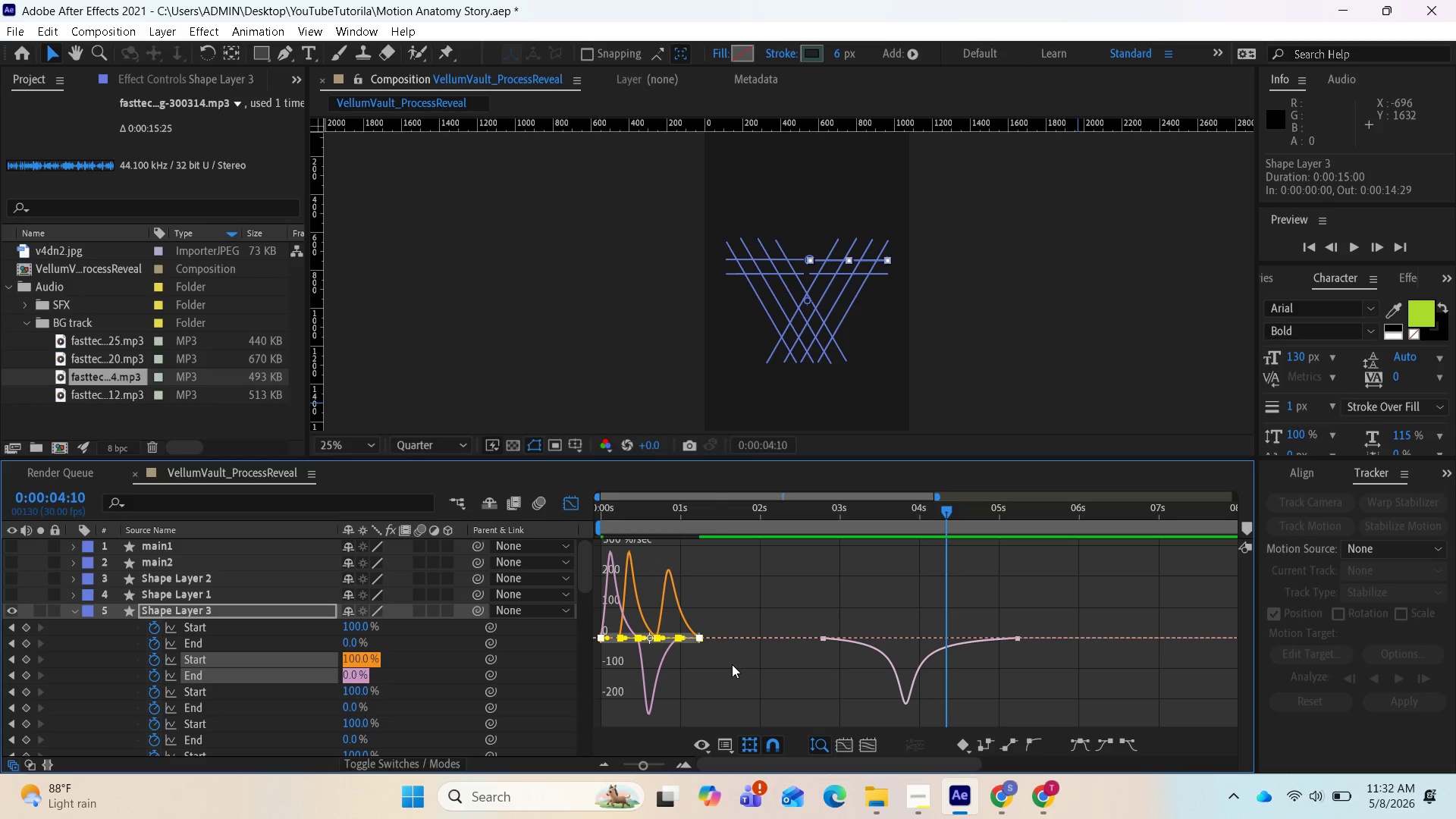 
key(Control+Z)
 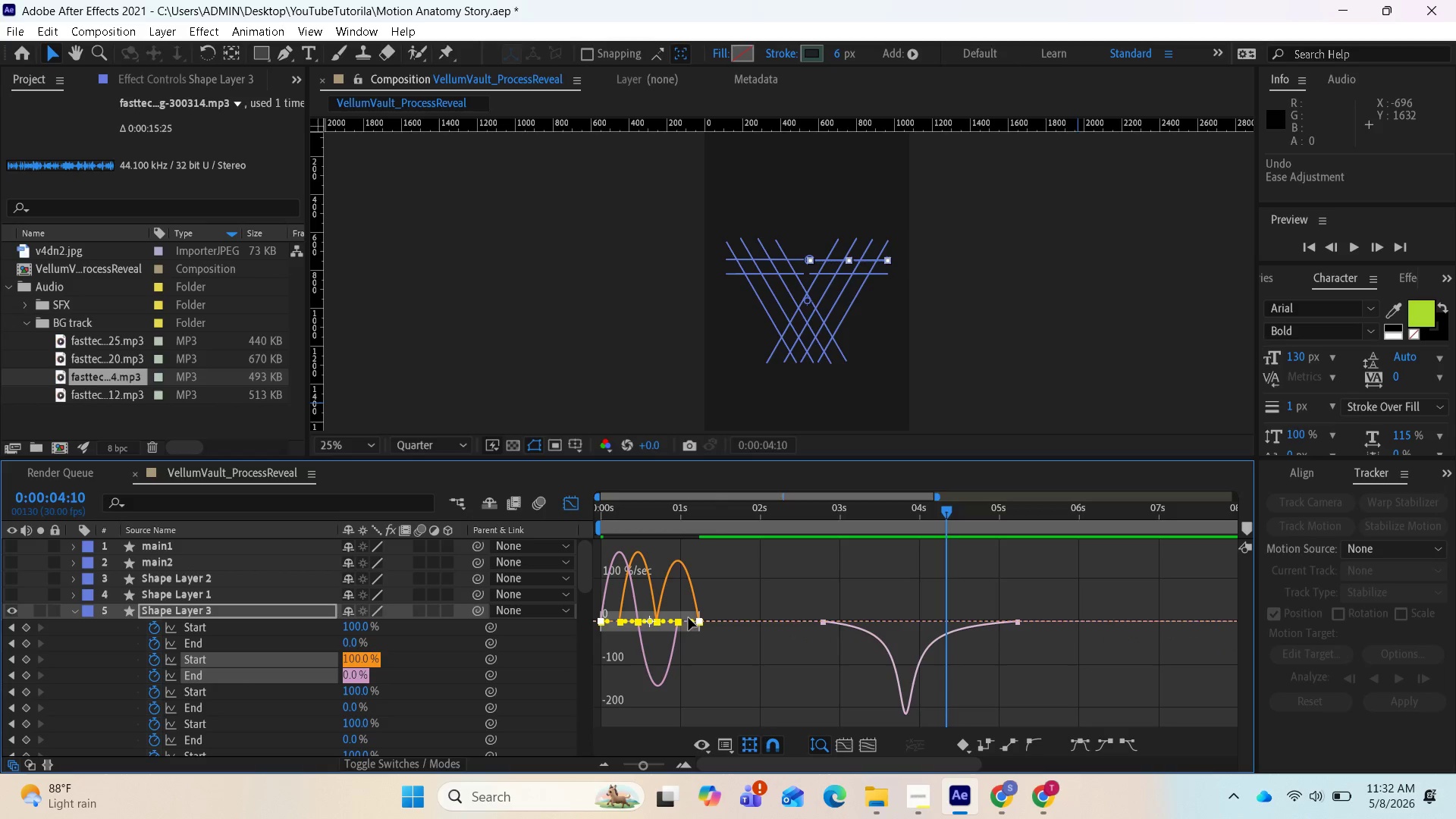 
left_click_drag(start_coordinate=[691, 622], to_coordinate=[686, 625])
 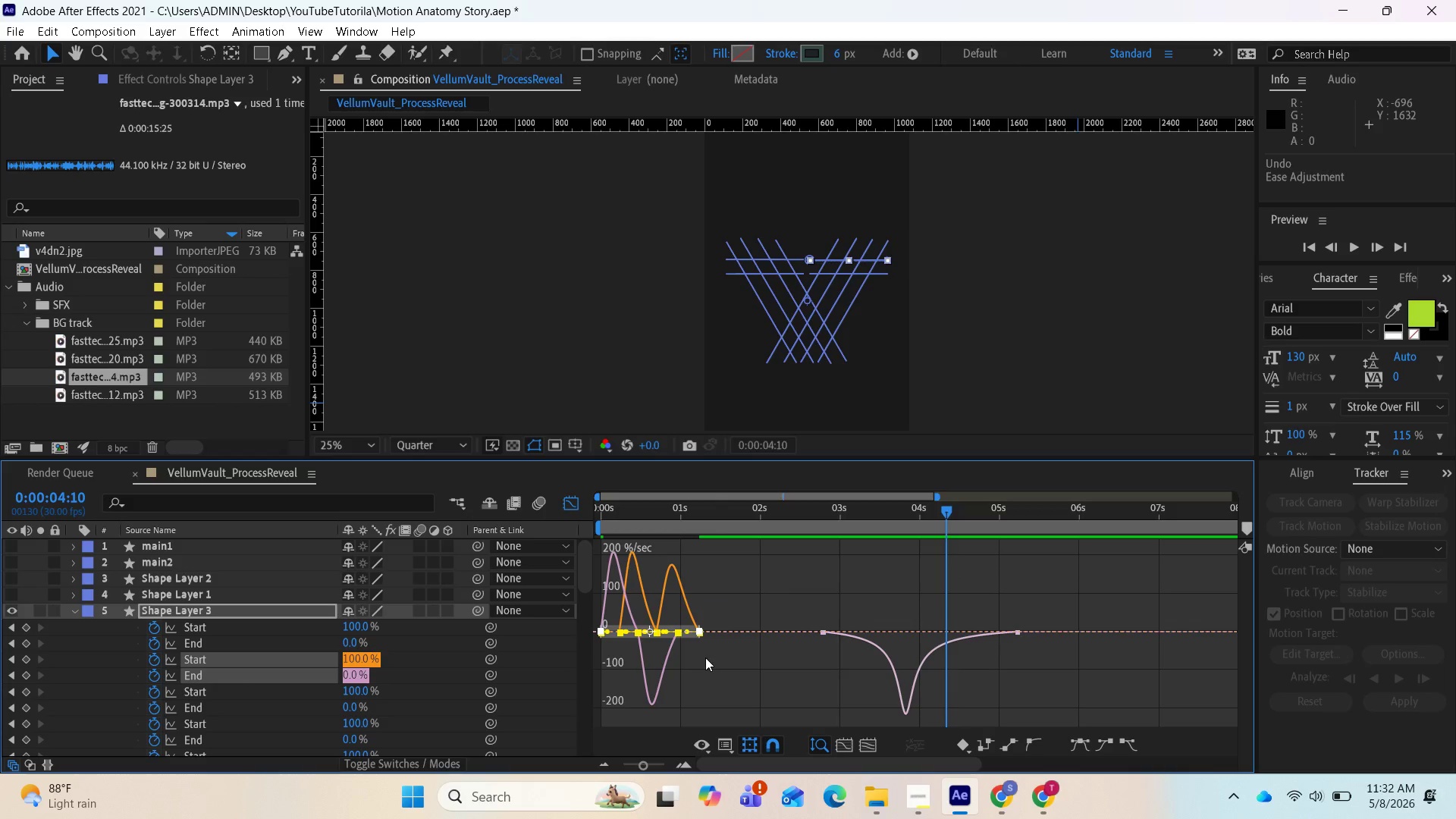 
hold_key(key=ControlLeft, duration=0.89)
 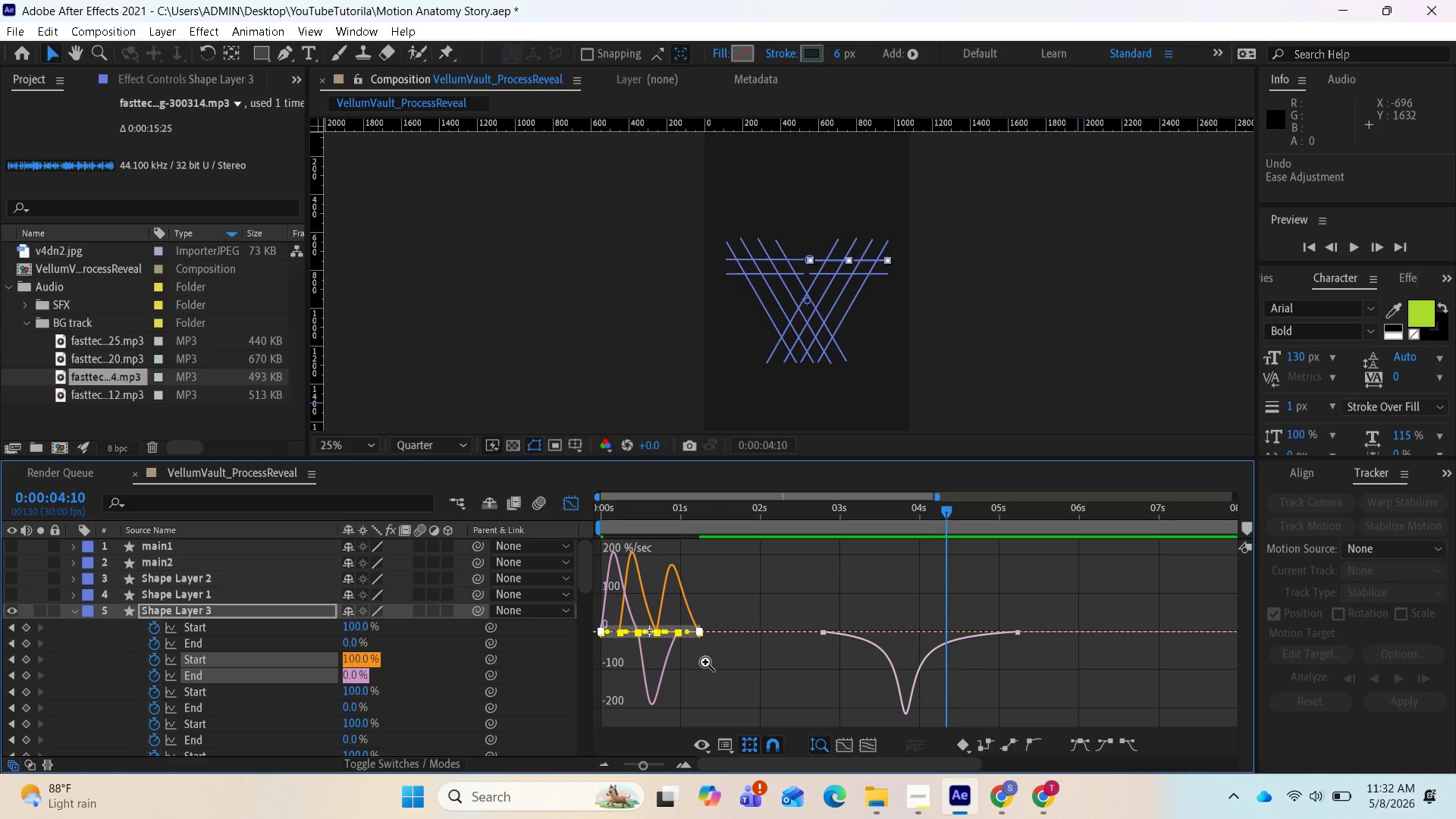 
key(Z)
 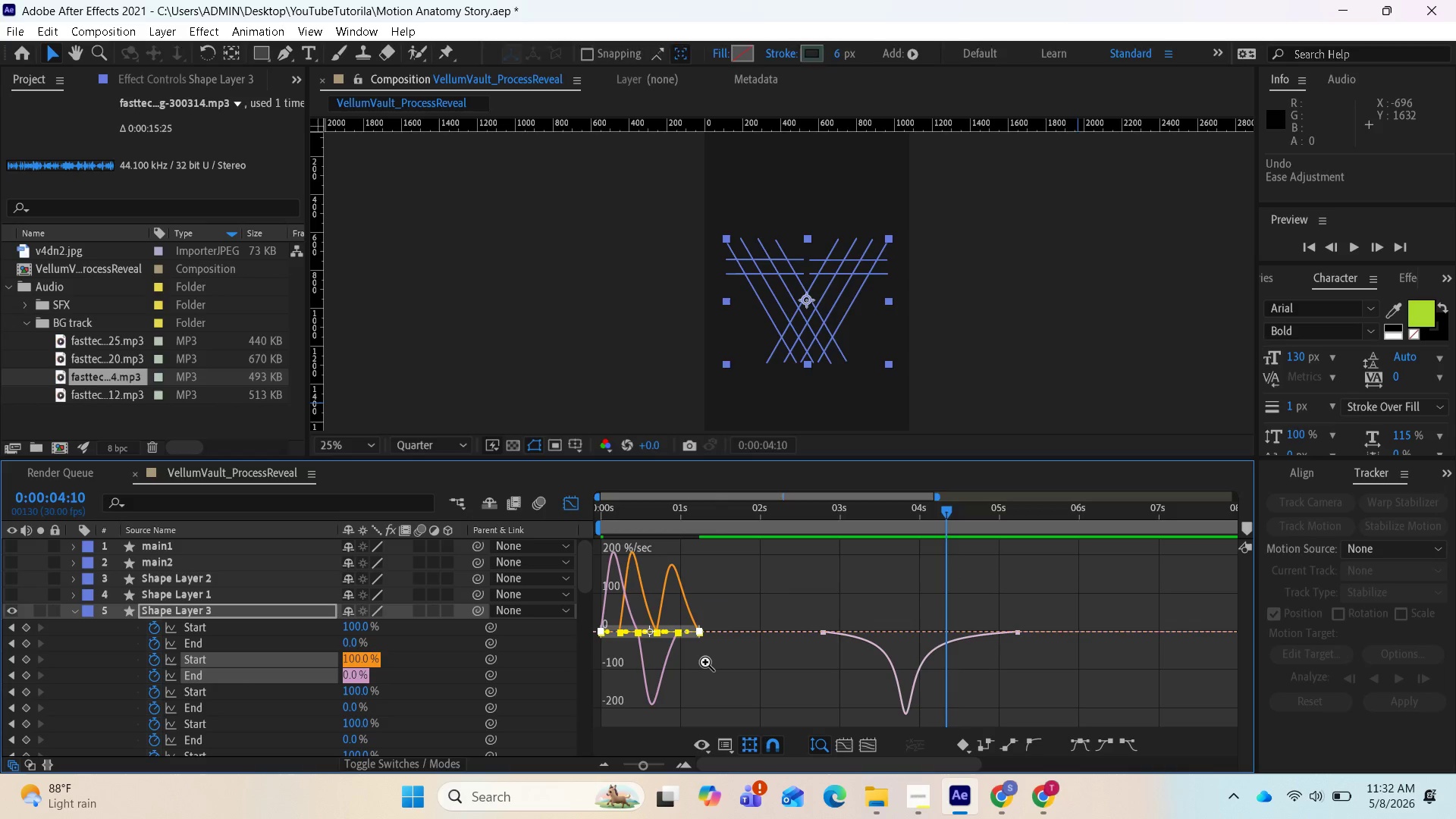 
key(Control+ControlLeft)
 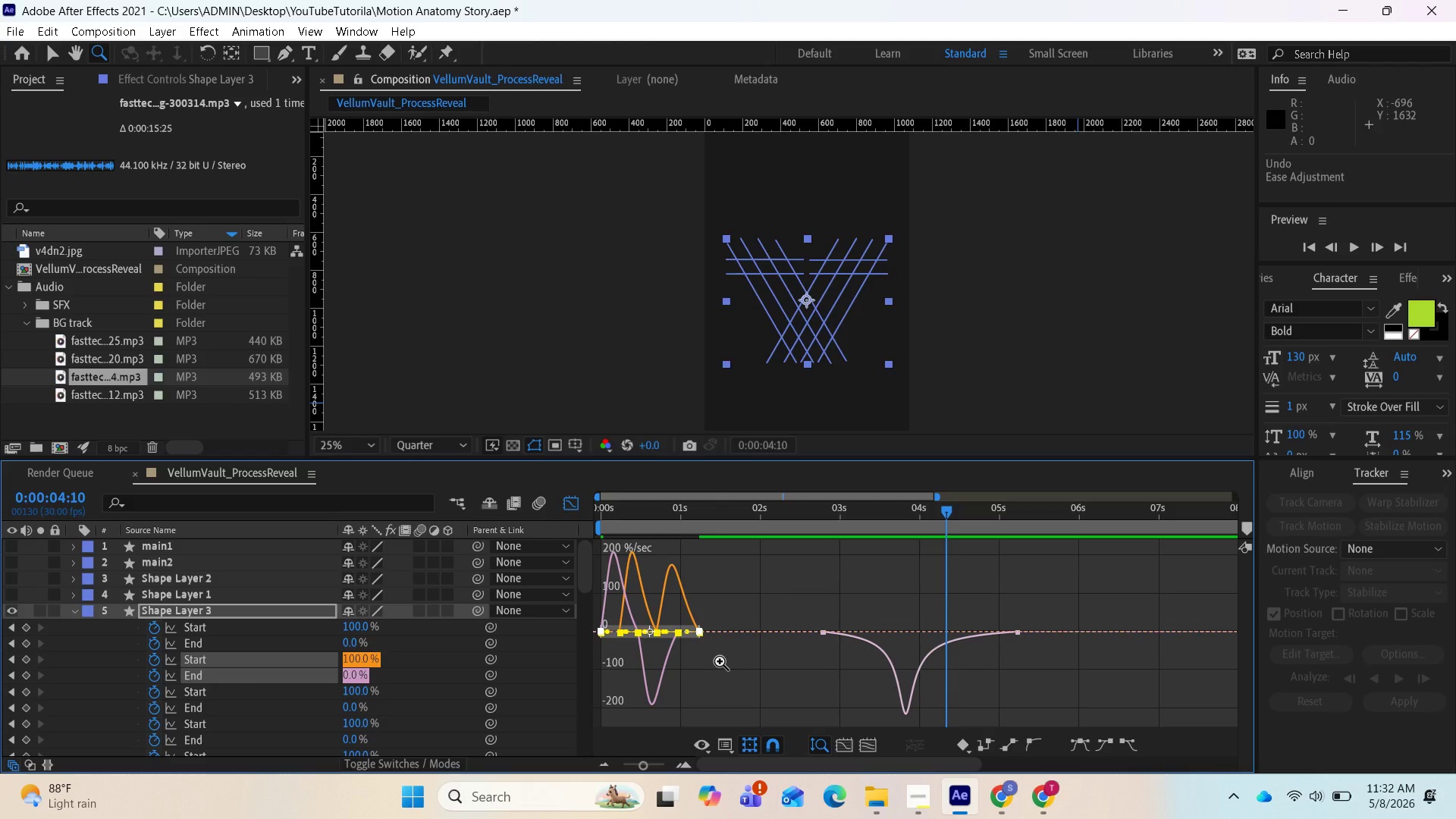 
right_click([720, 661])
 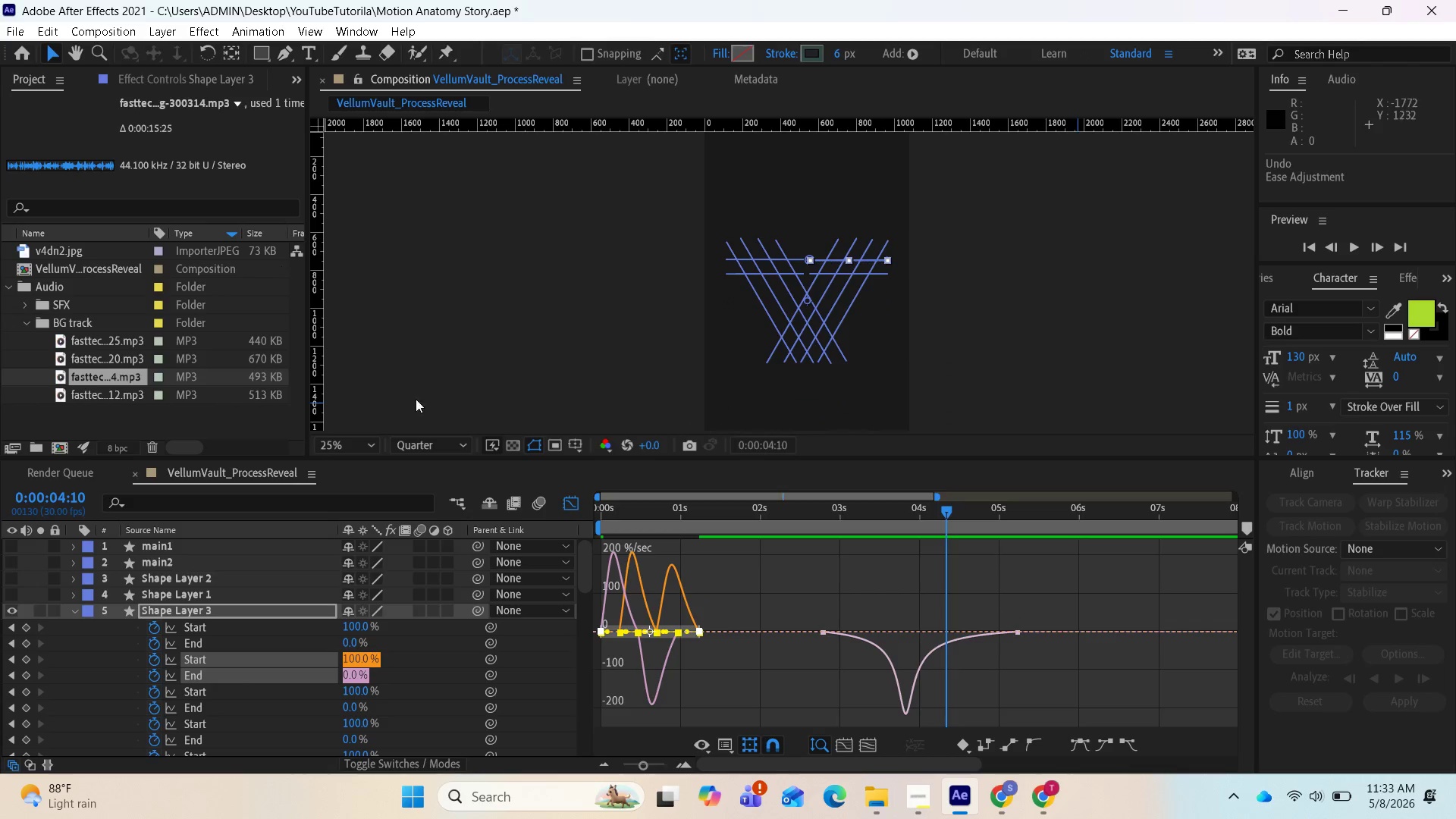 
key(Control+Z)
 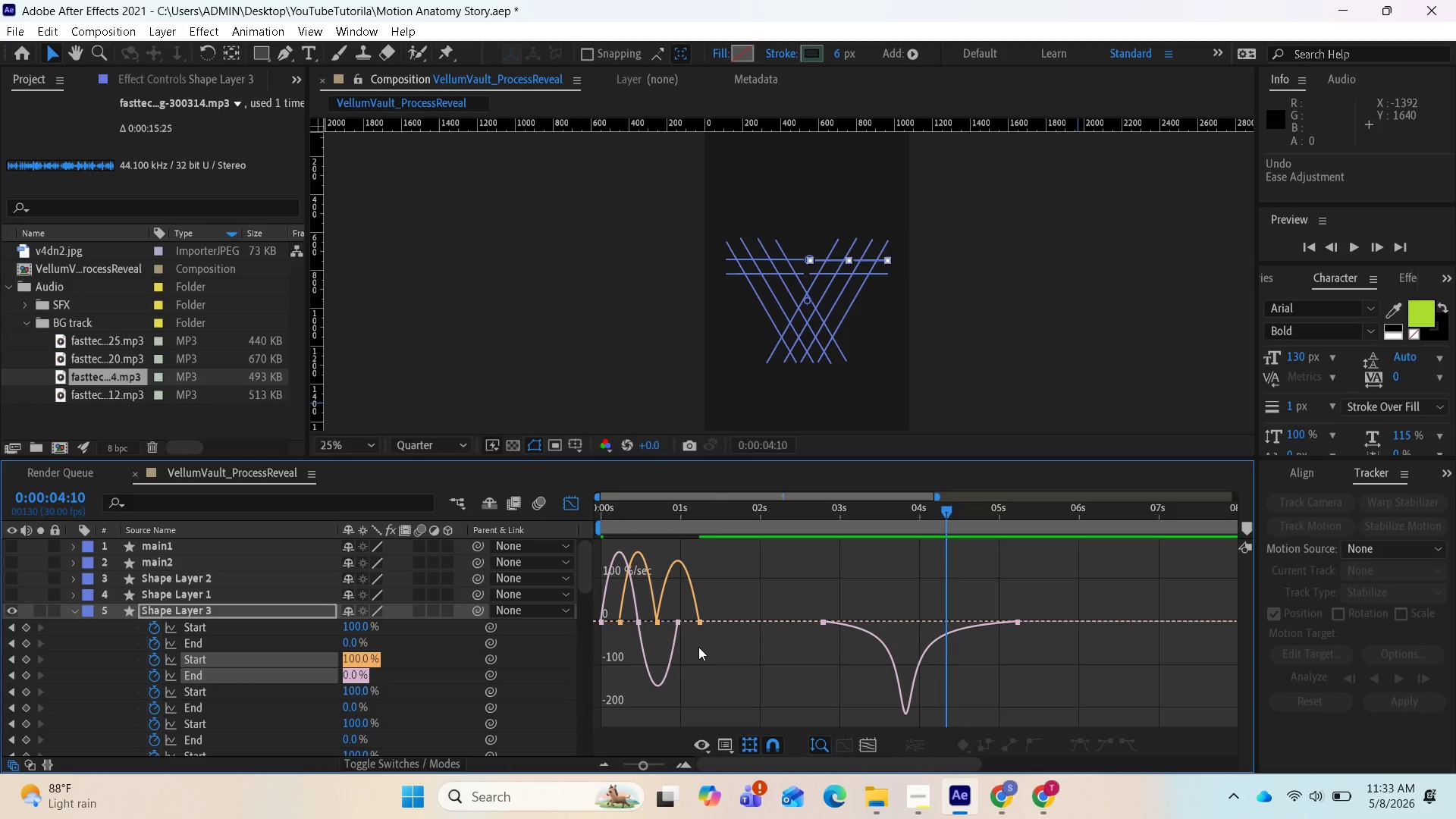 
left_click_drag(start_coordinate=[711, 635], to_coordinate=[684, 616])
 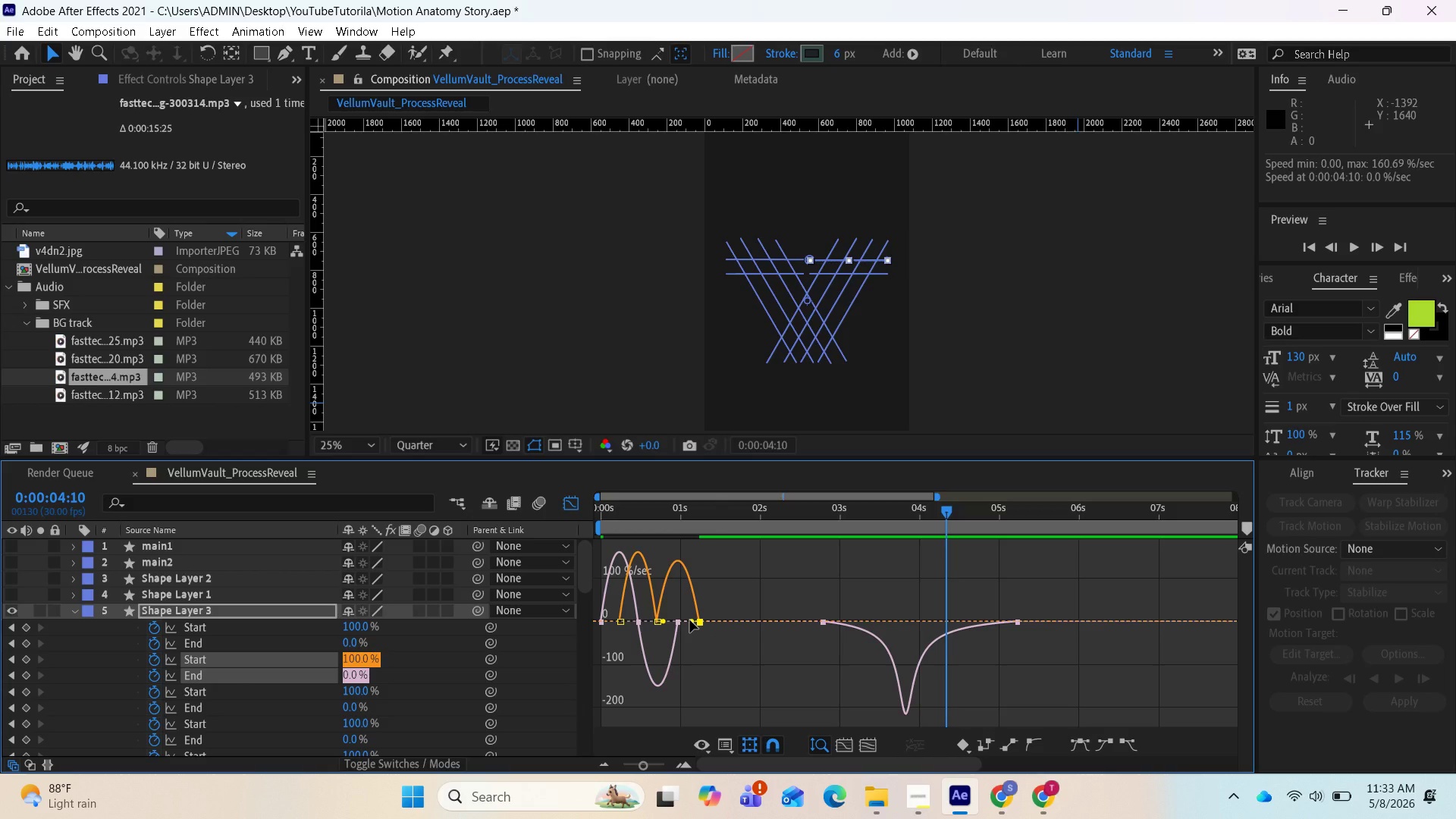 
left_click_drag(start_coordinate=[690, 620], to_coordinate=[682, 624])
 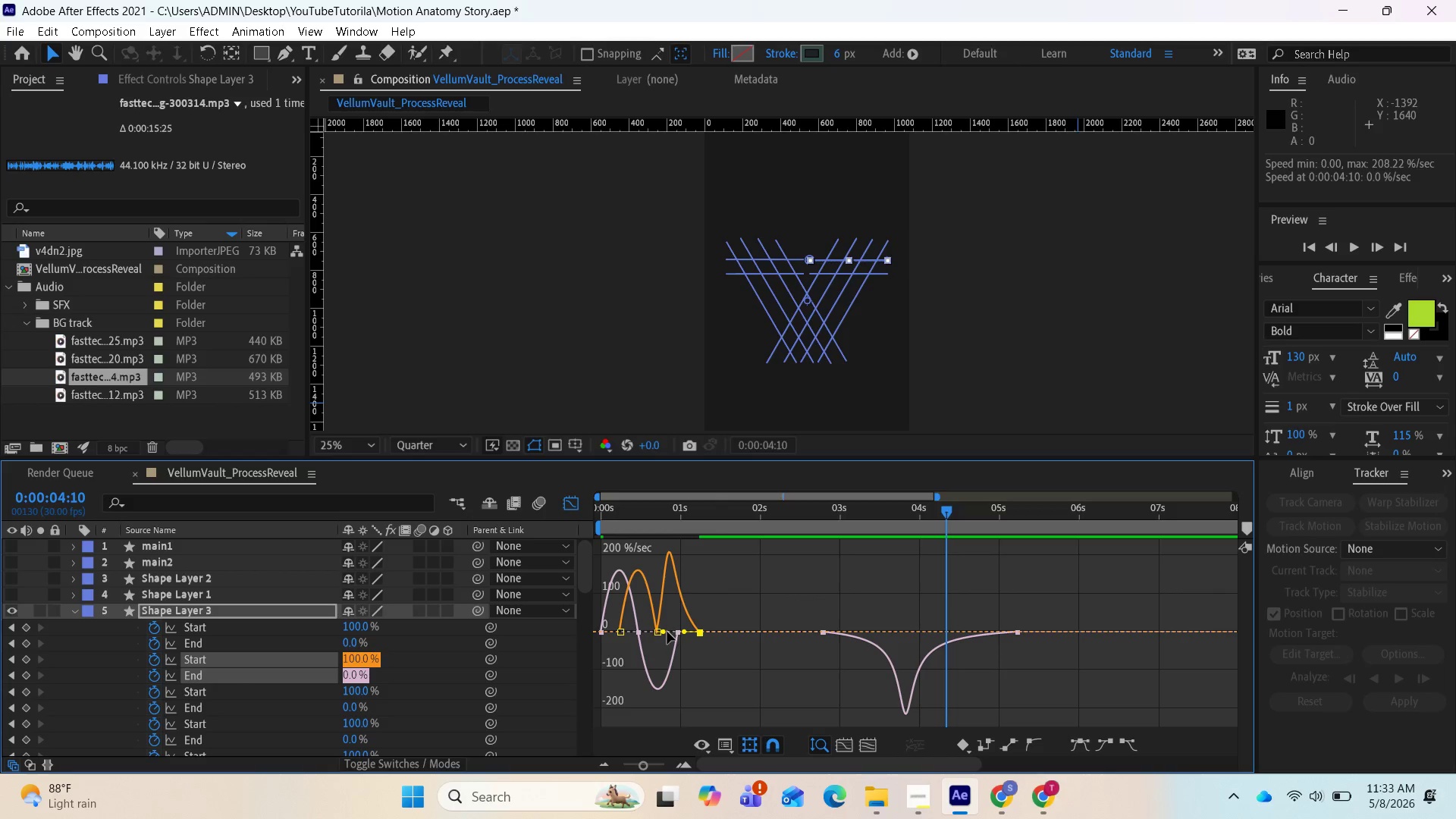 
left_click_drag(start_coordinate=[667, 632], to_coordinate=[672, 628])
 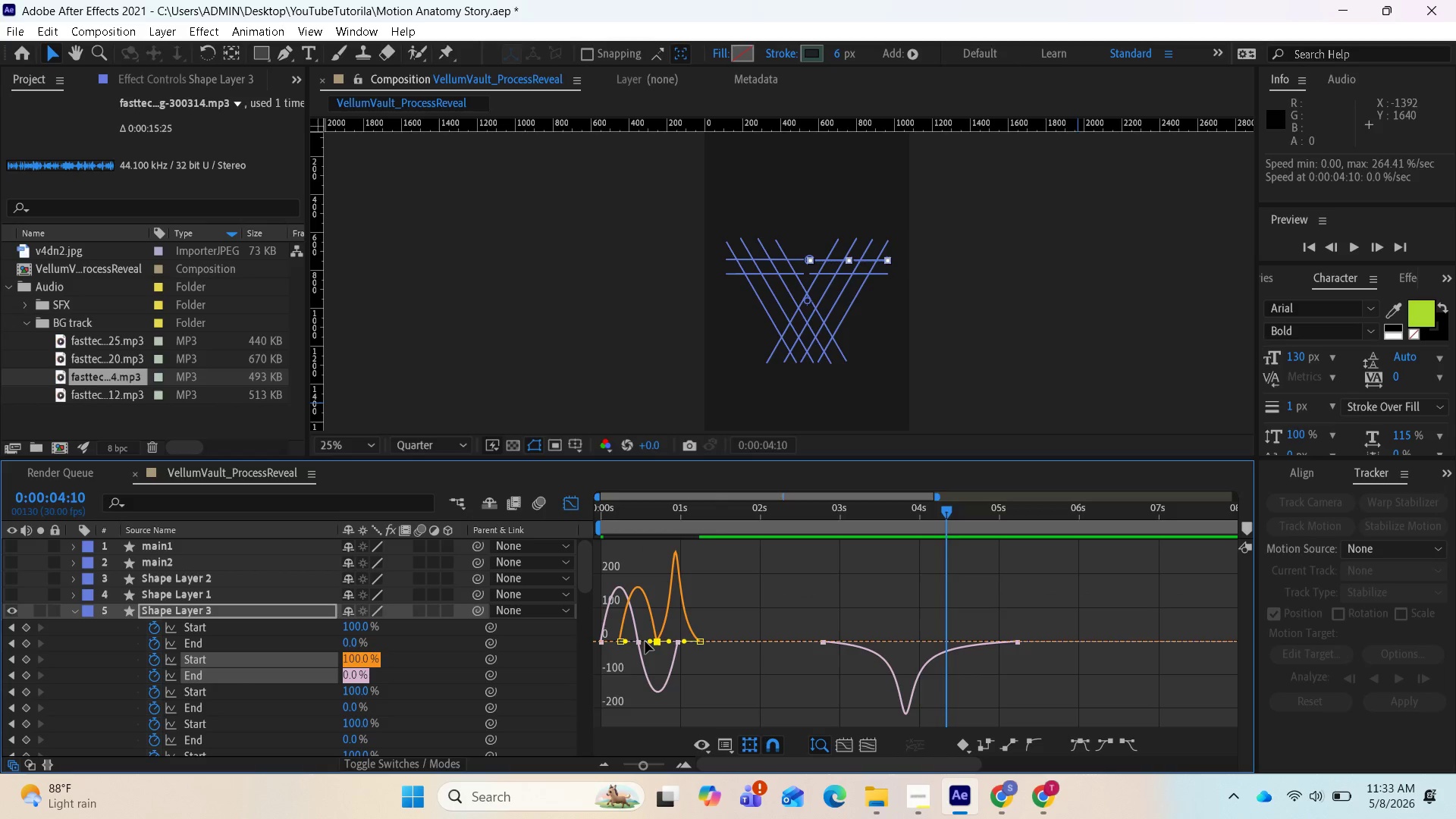 
left_click_drag(start_coordinate=[648, 640], to_coordinate=[642, 645])
 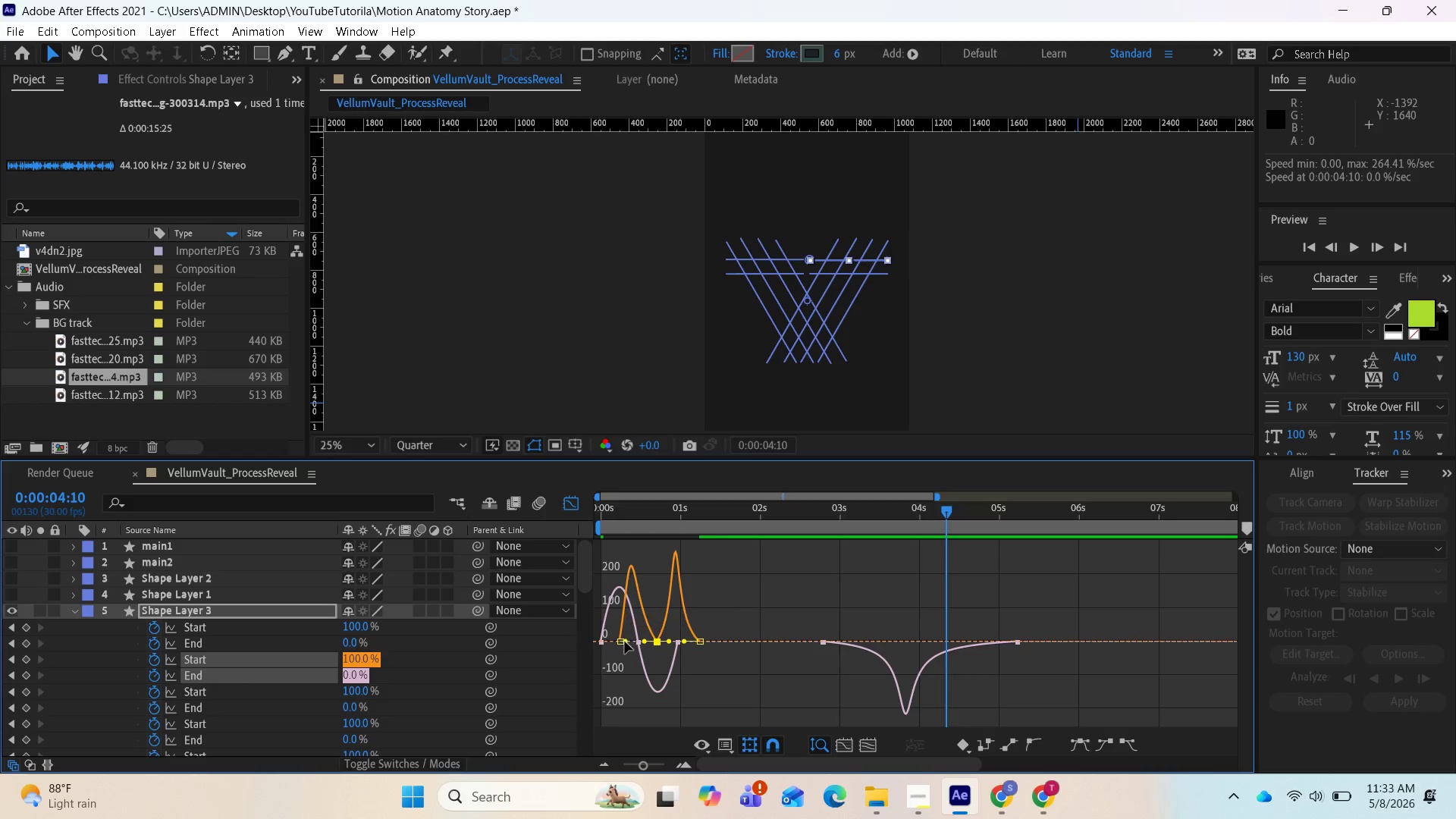 
left_click_drag(start_coordinate=[625, 642], to_coordinate=[629, 640])
 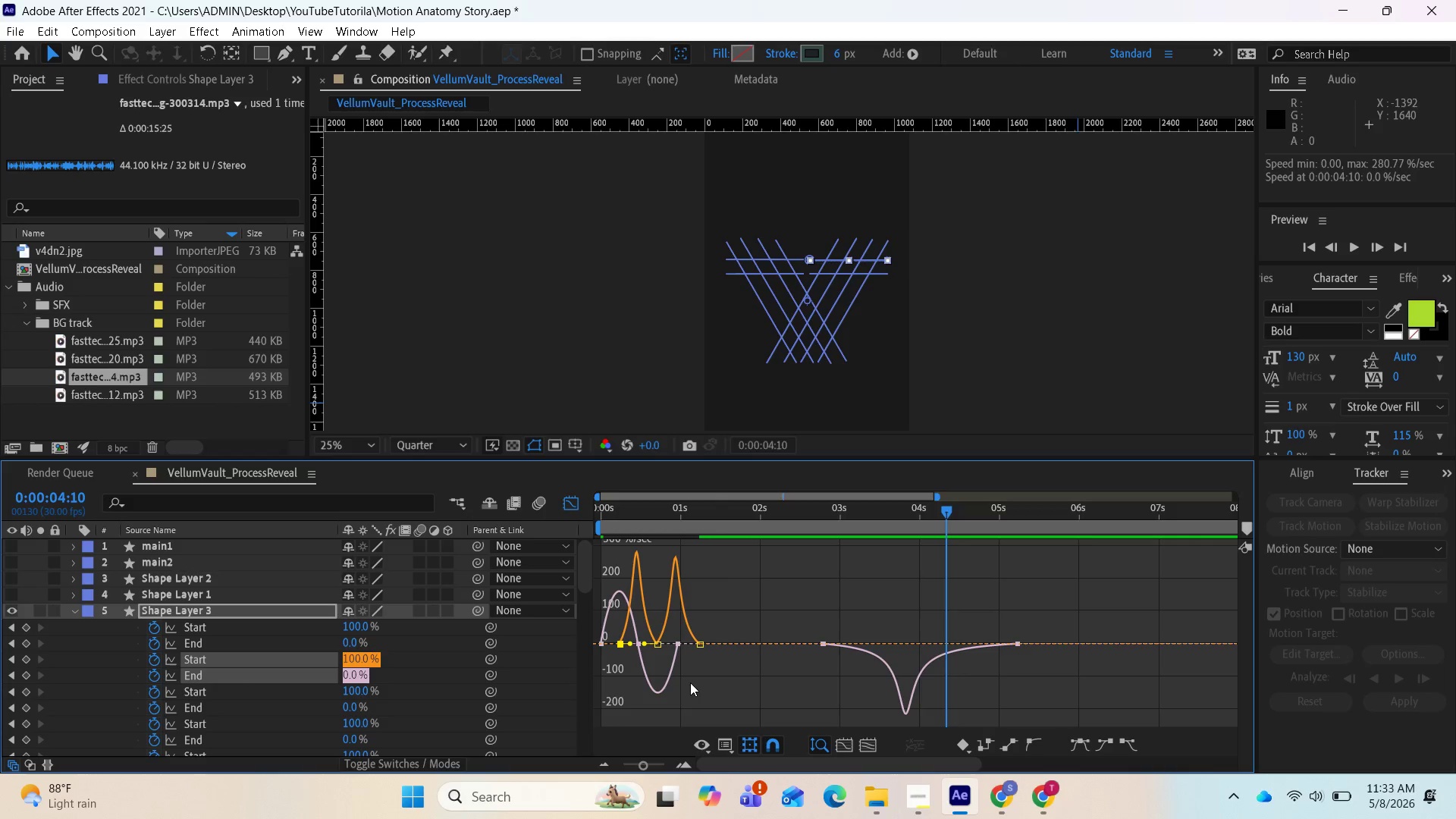 
left_click_drag(start_coordinate=[686, 670], to_coordinate=[666, 641])
 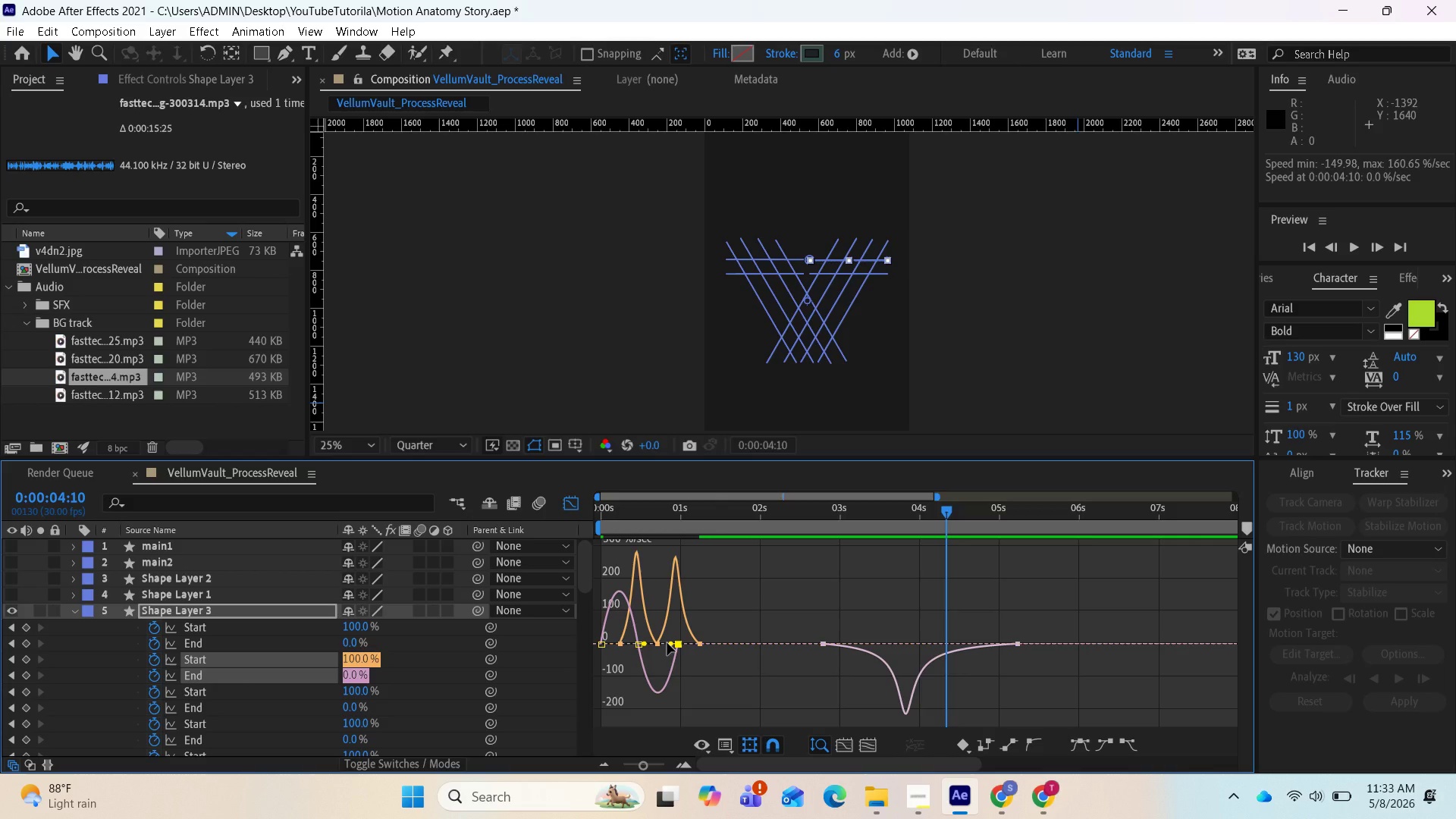 
left_click_drag(start_coordinate=[667, 643], to_coordinate=[659, 644])
 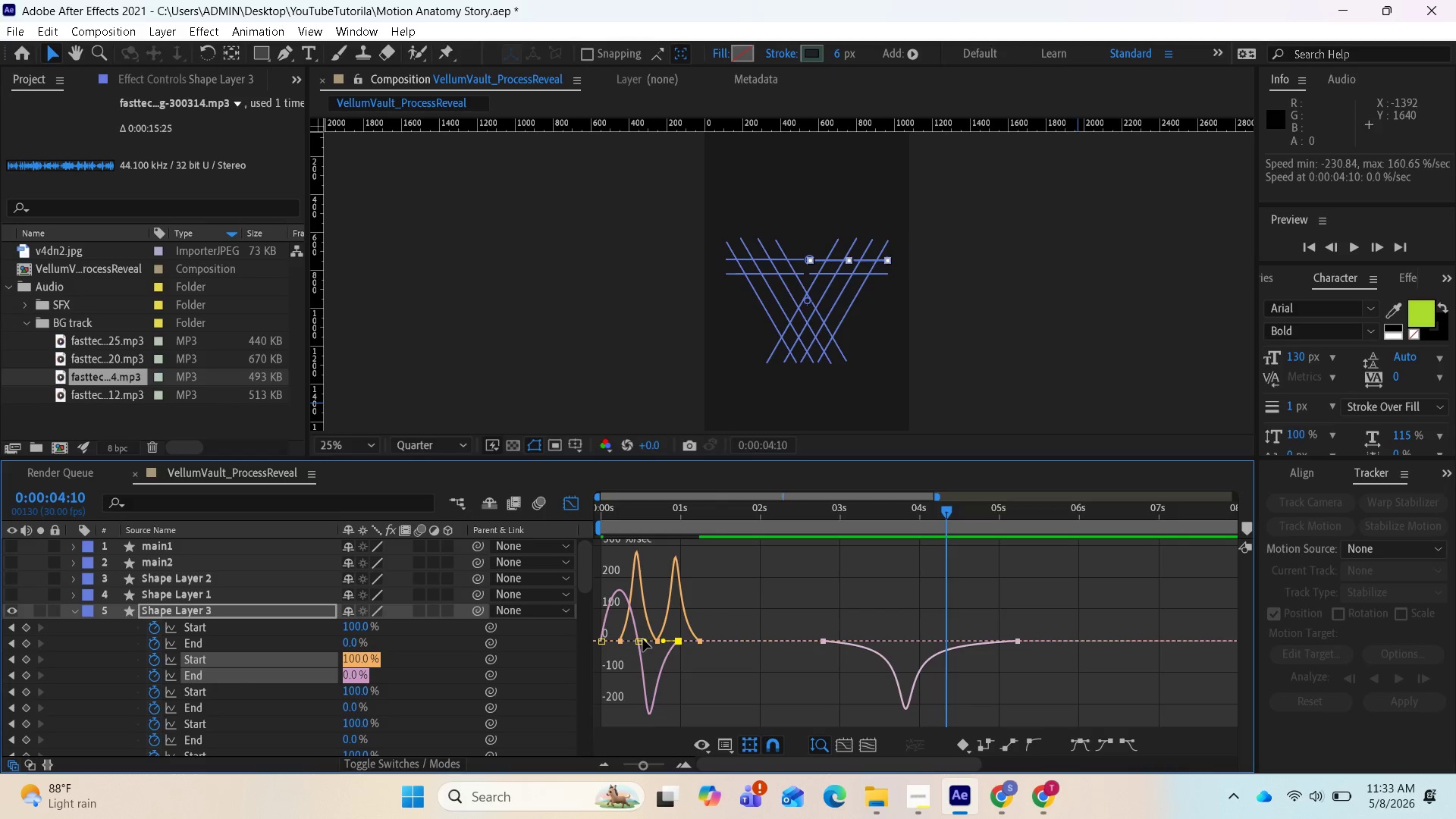 
left_click_drag(start_coordinate=[645, 642], to_coordinate=[649, 642])
 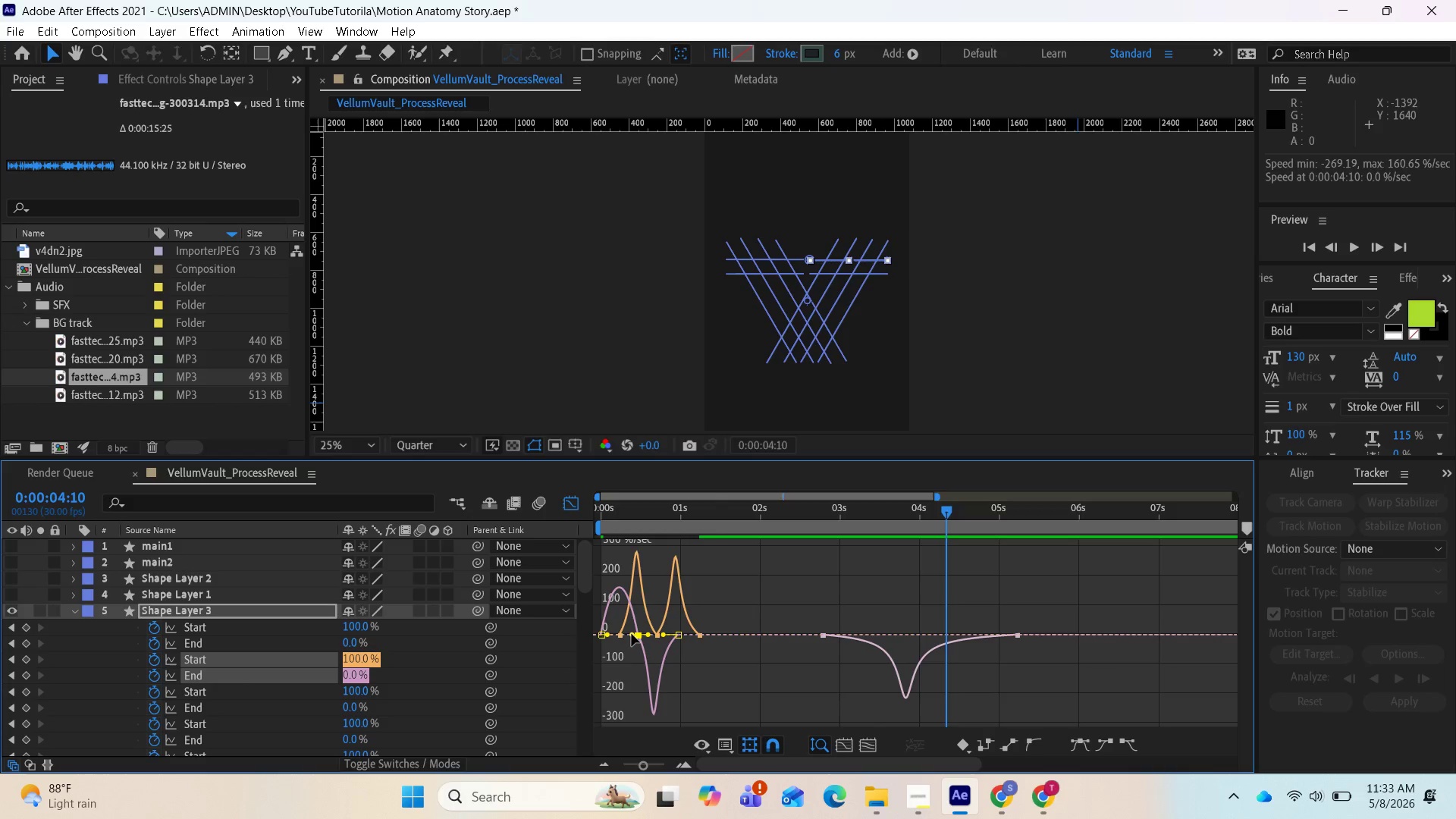 
left_click_drag(start_coordinate=[632, 636], to_coordinate=[626, 640])
 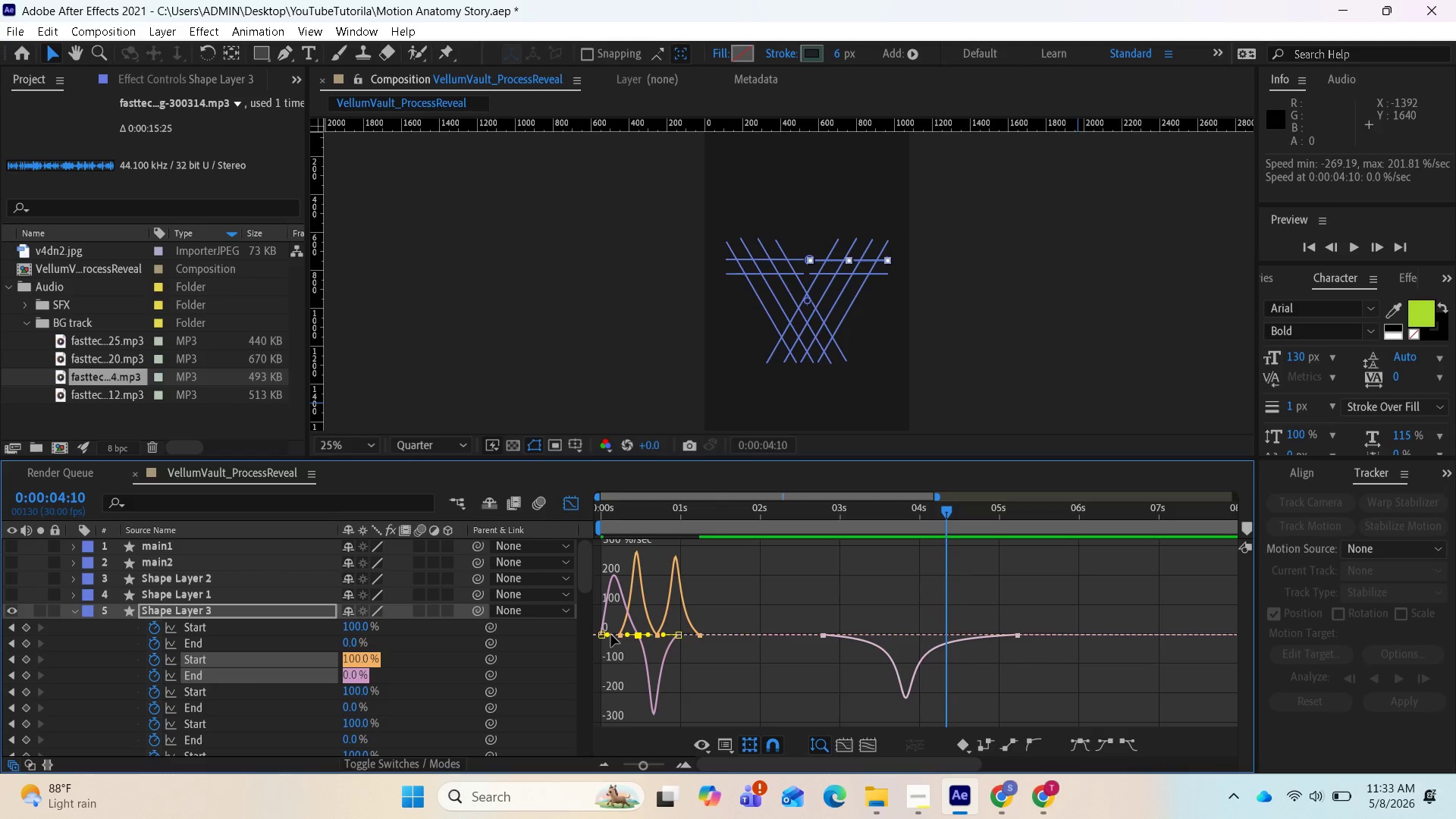 
left_click_drag(start_coordinate=[610, 636], to_coordinate=[614, 635])
 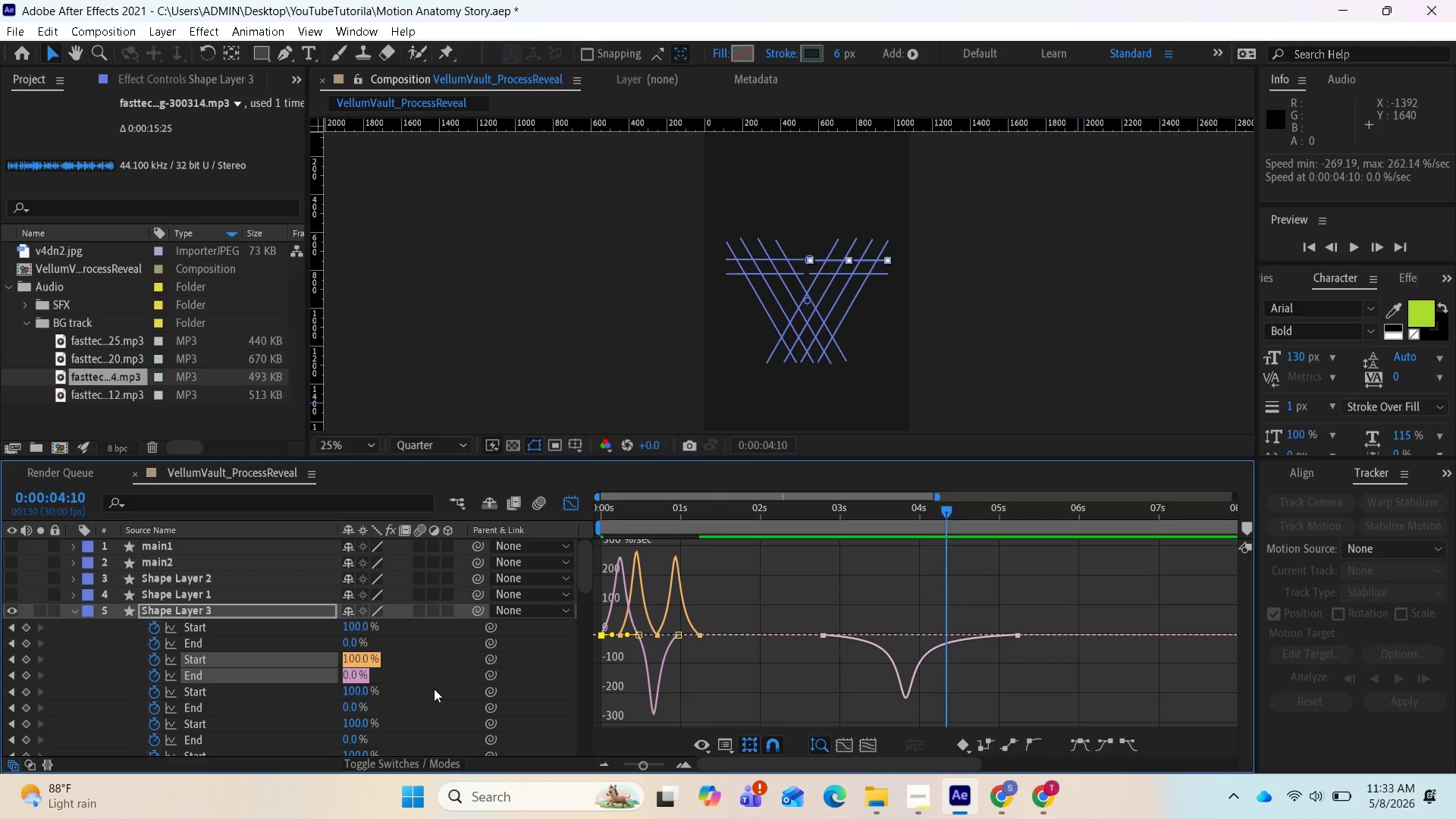 
wait(5.2)
 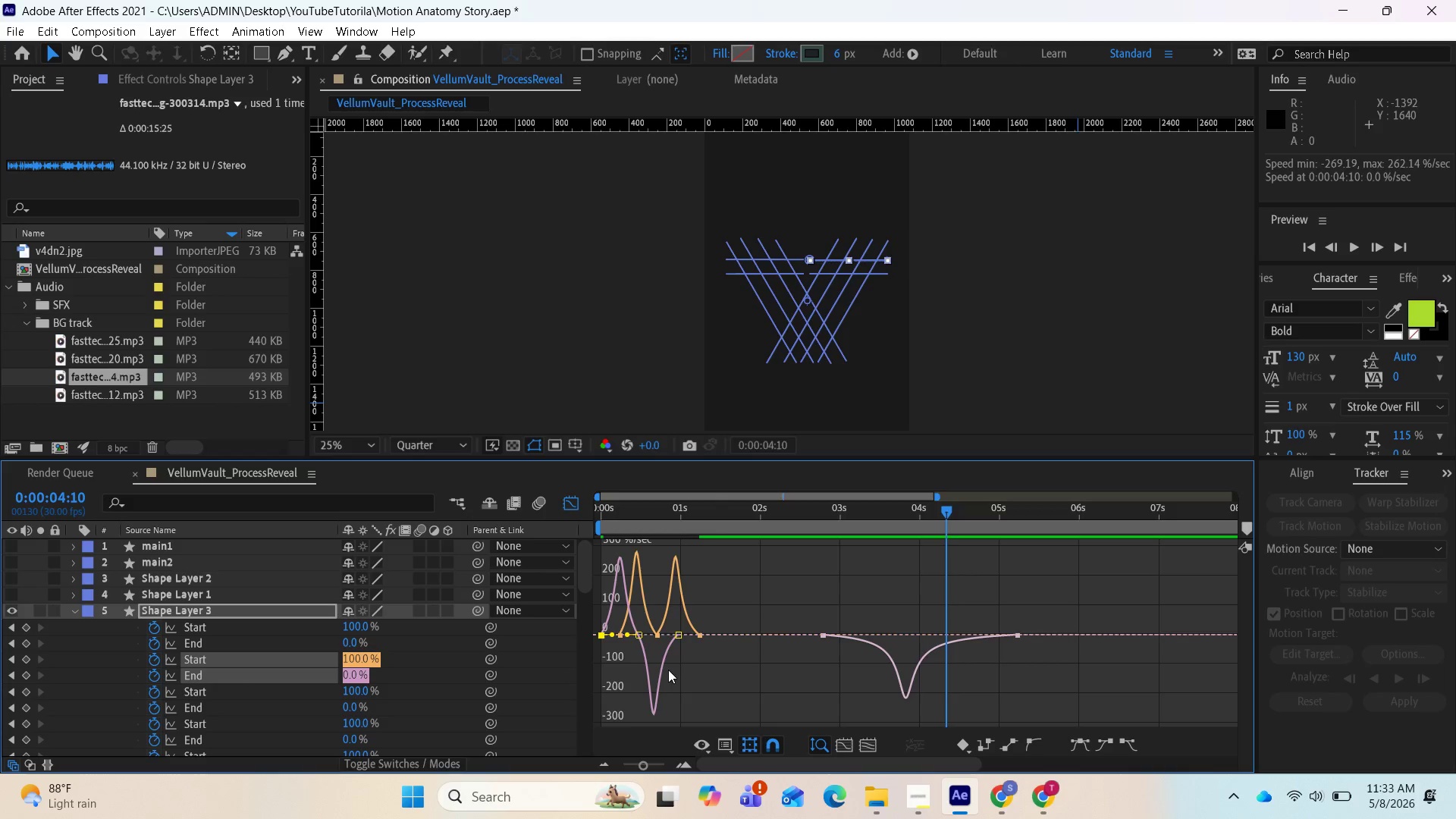 
left_click_drag(start_coordinate=[1060, 673], to_coordinate=[805, 613])
 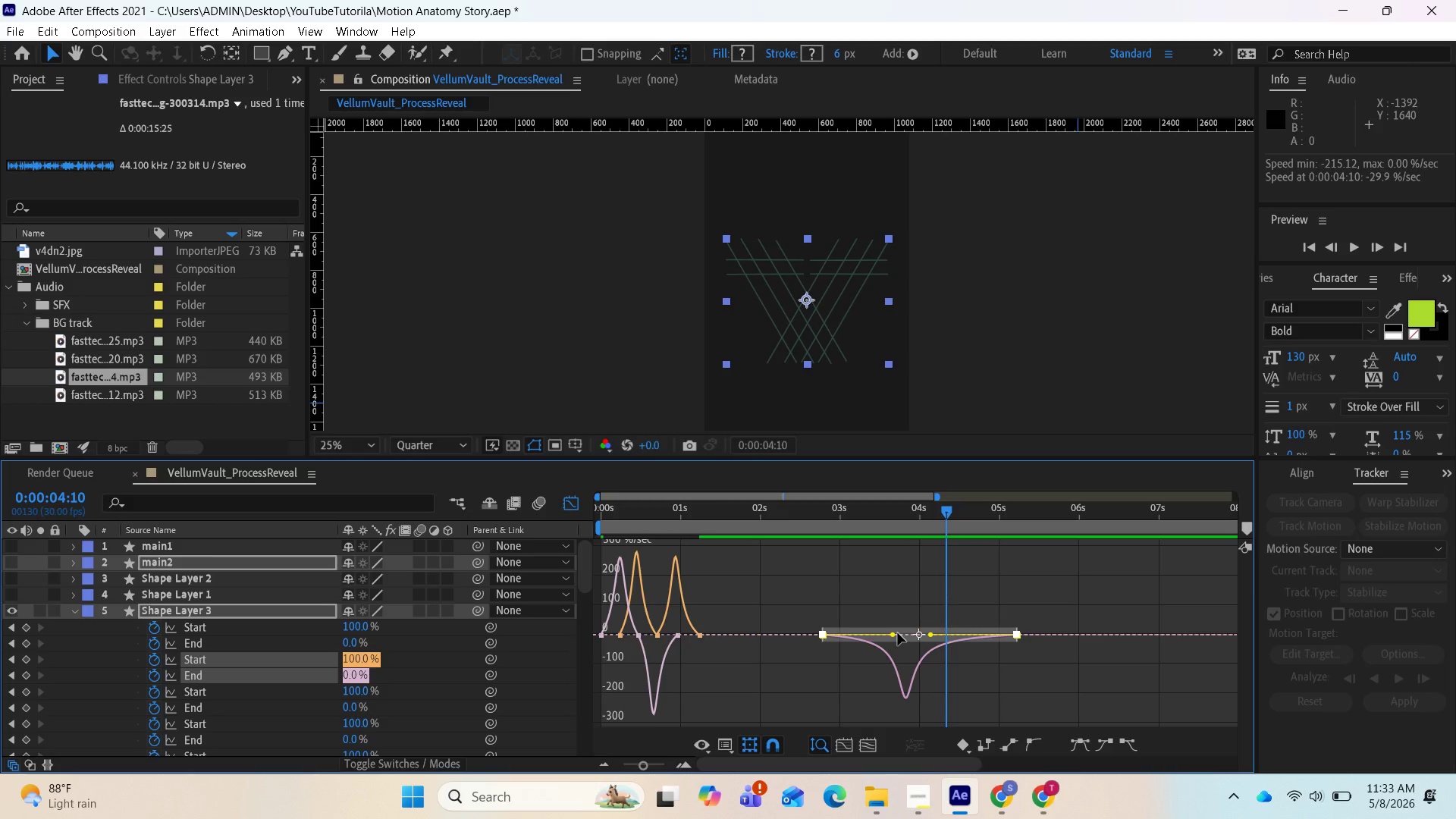 
left_click_drag(start_coordinate=[890, 634], to_coordinate=[903, 638])
 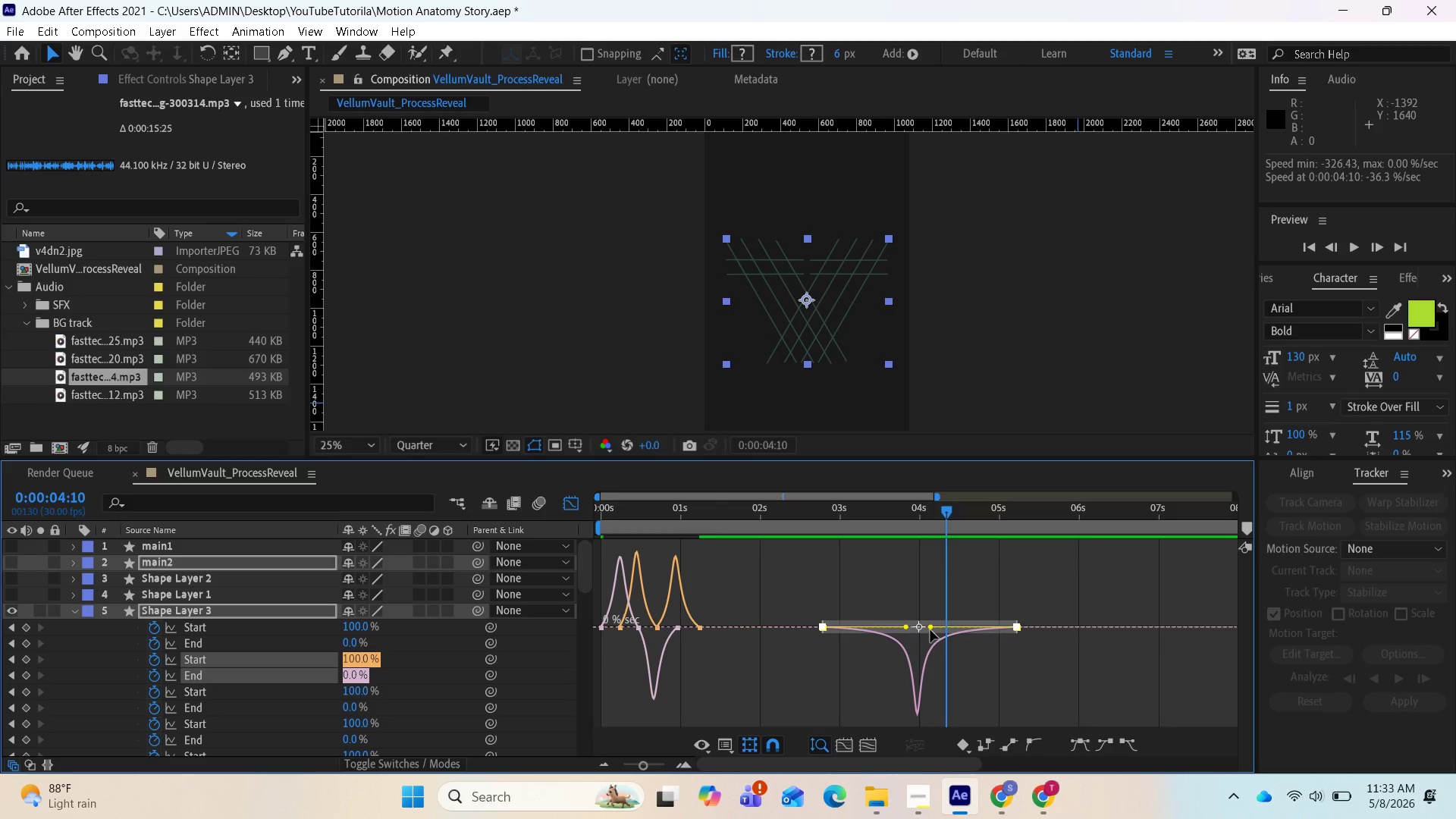 
left_click_drag(start_coordinate=[930, 630], to_coordinate=[925, 628])
 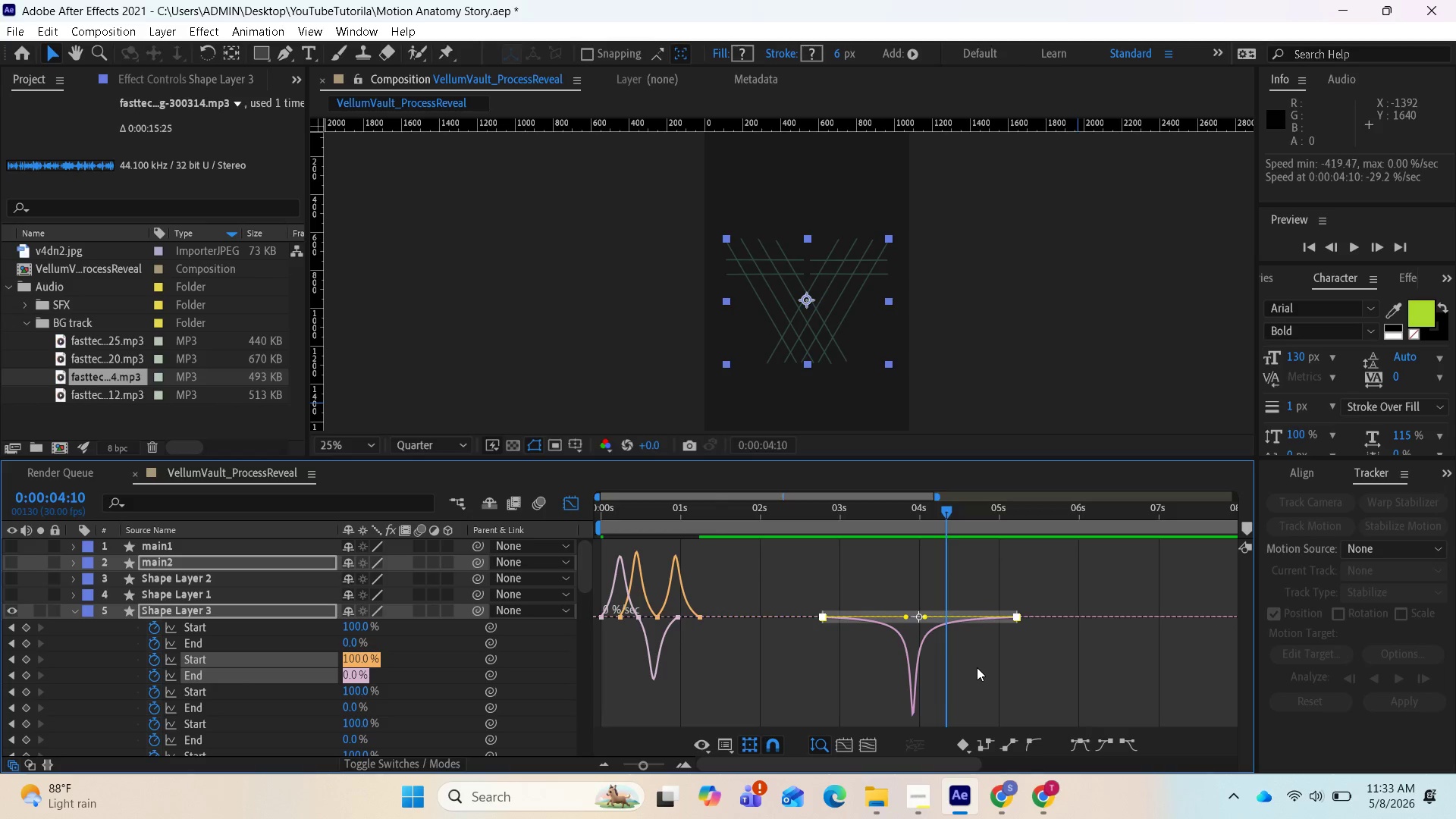 
key(Control+Z)
 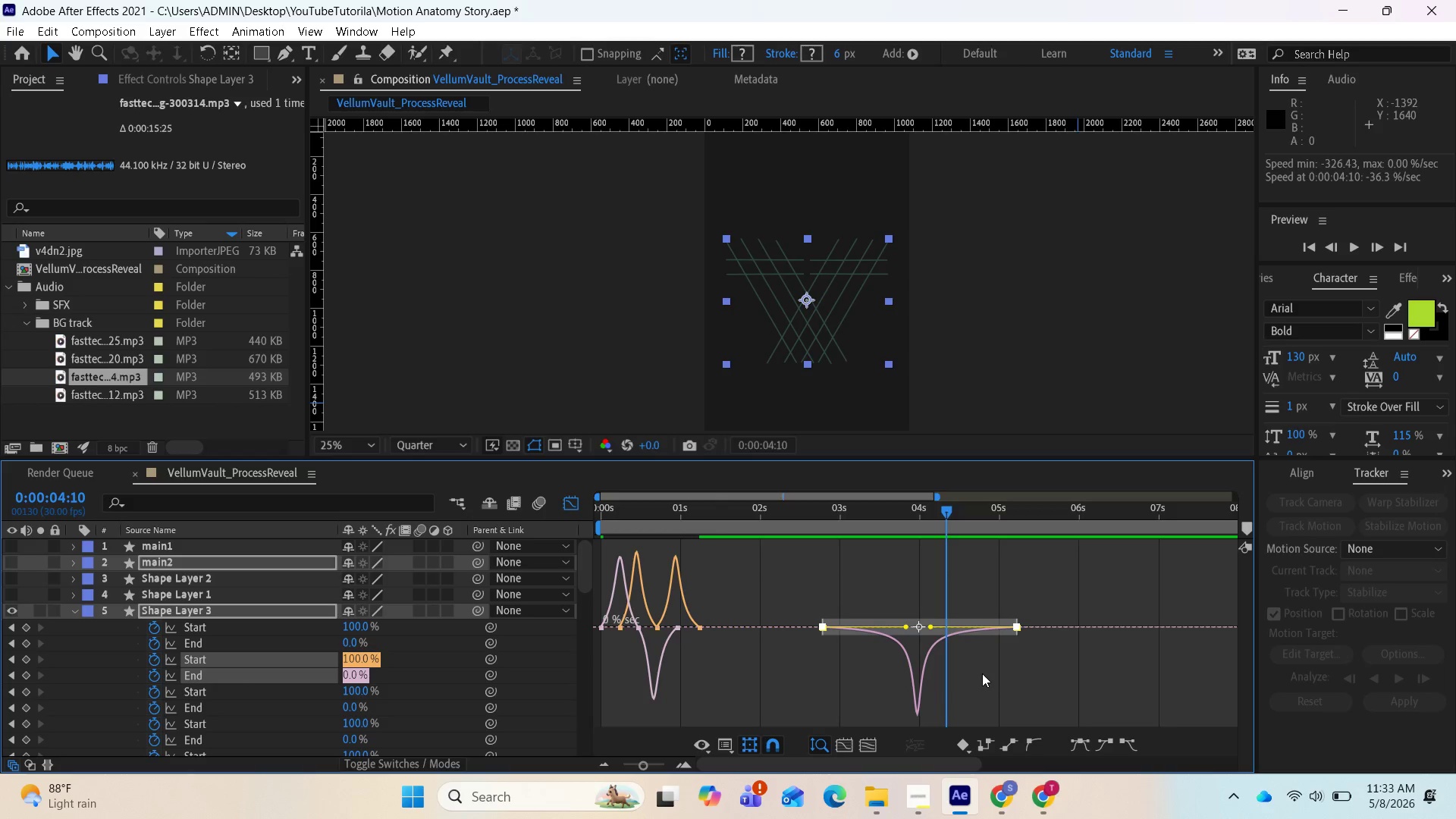 
key(Control+Z)
 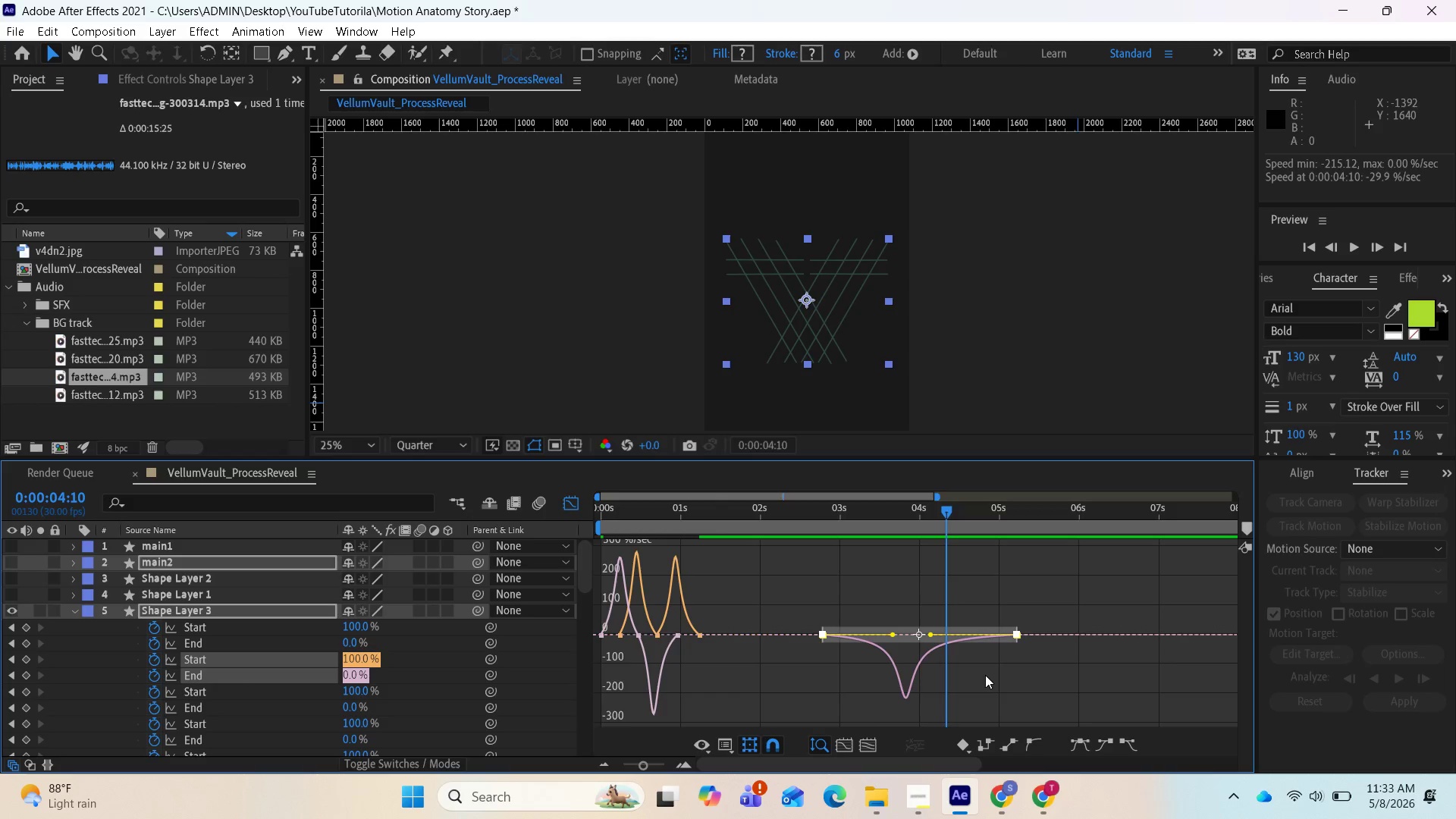 
key(Control+Z)
 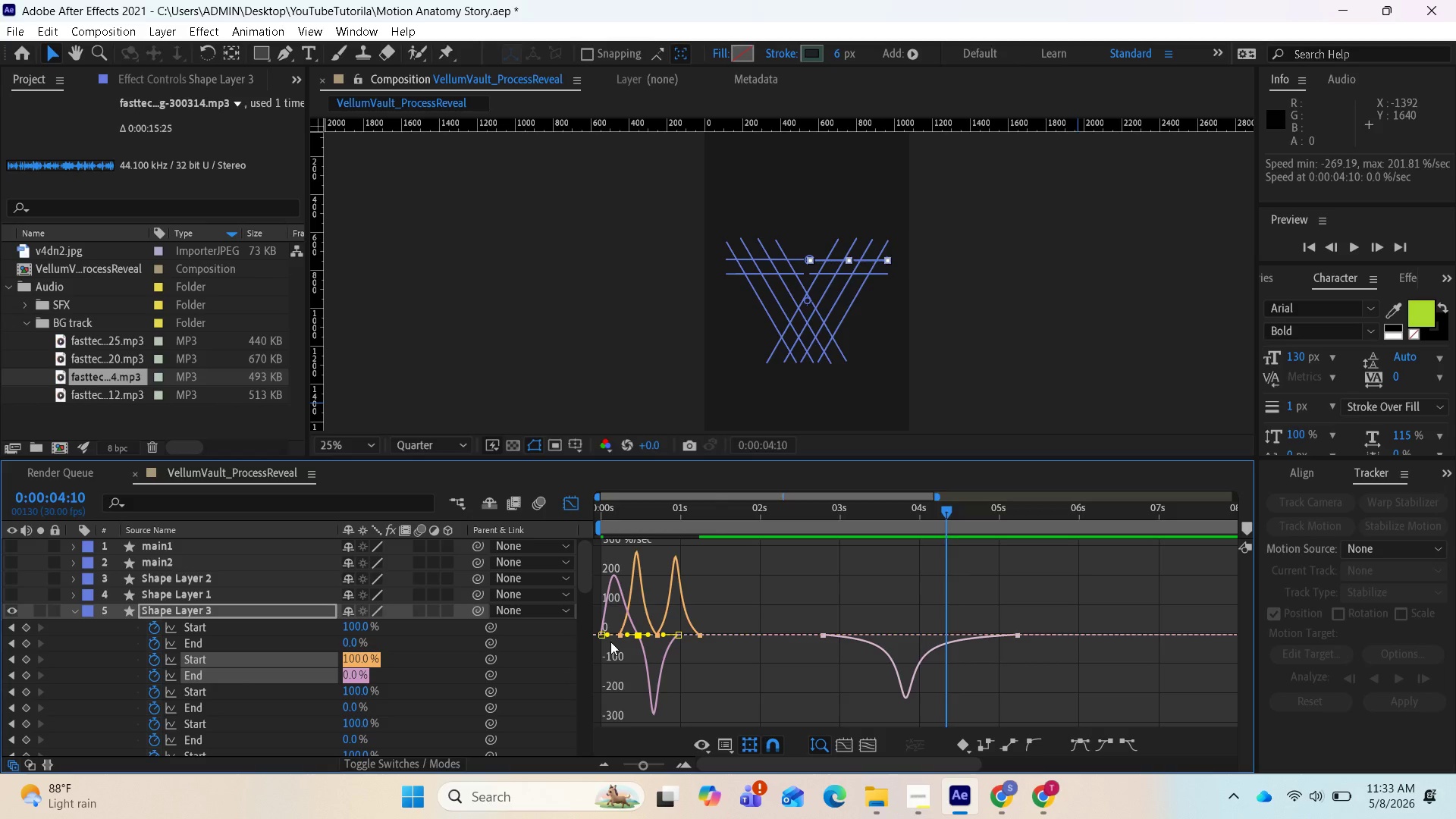 
wait(5.61)
 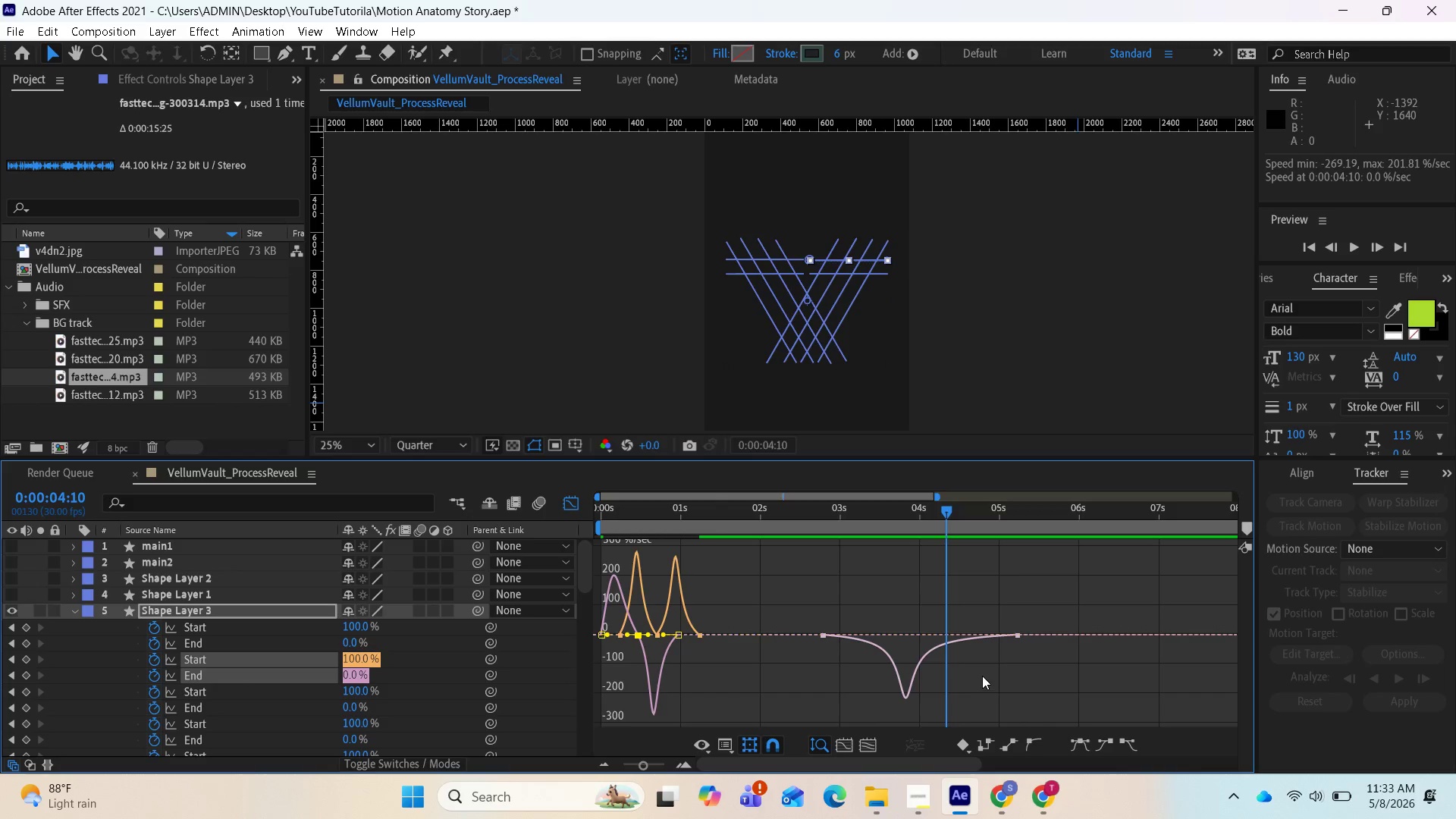 
left_click_drag(start_coordinate=[607, 632], to_coordinate=[611, 630])
 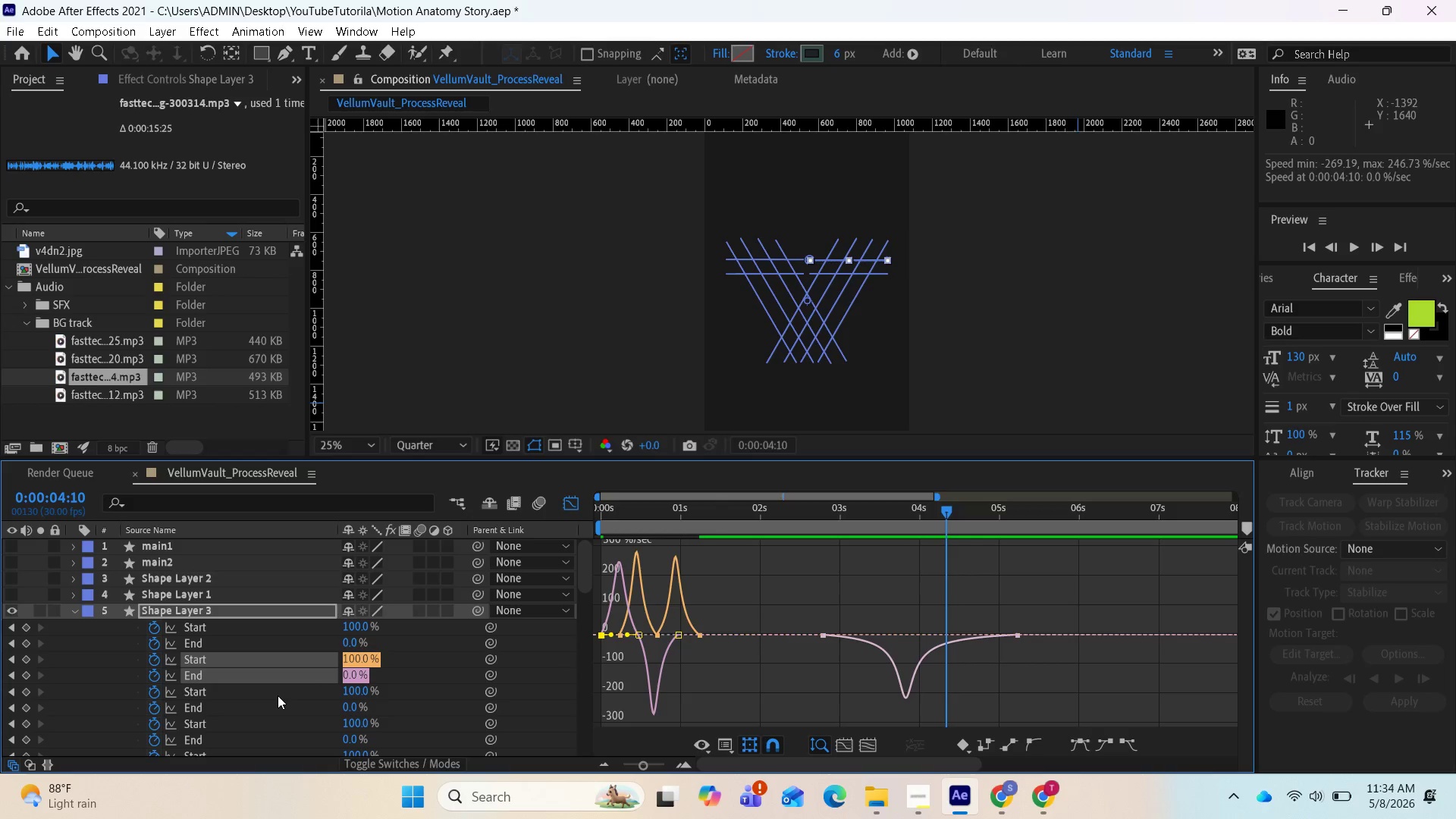 
left_click([250, 695])
 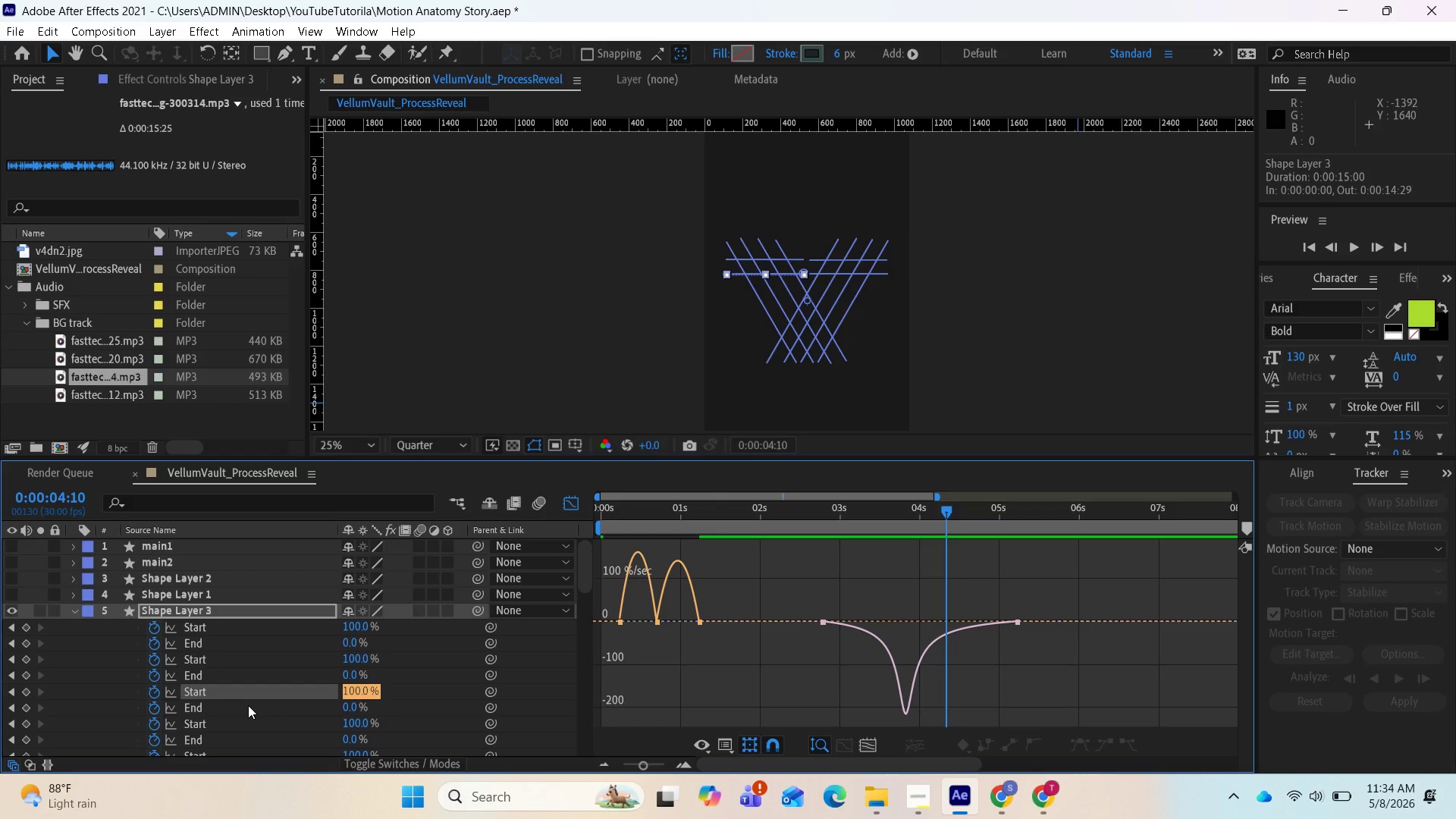 
left_click([248, 707])
 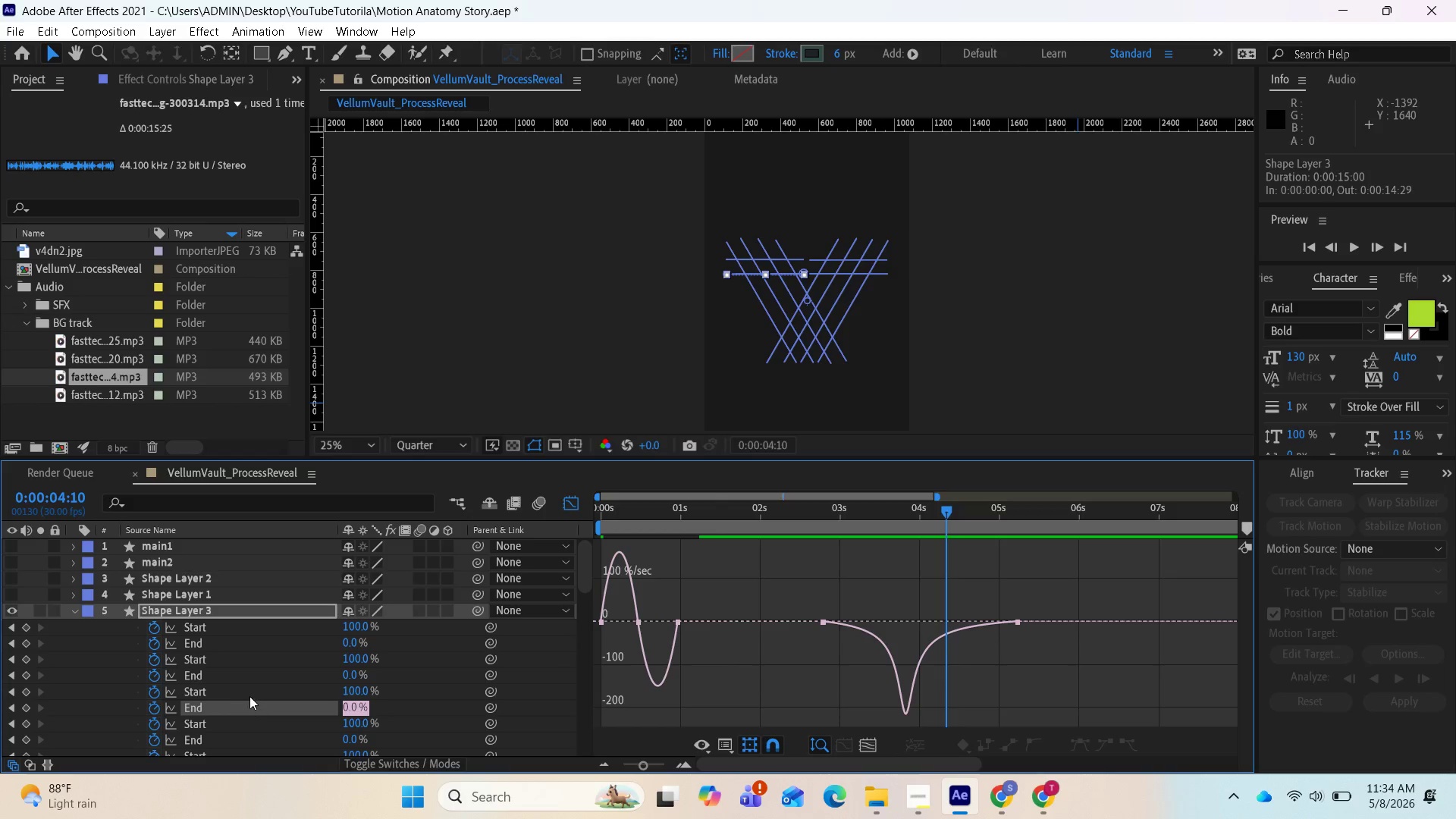 
hold_key(key=ShiftLeft, duration=0.83)
left_click([250, 695])
 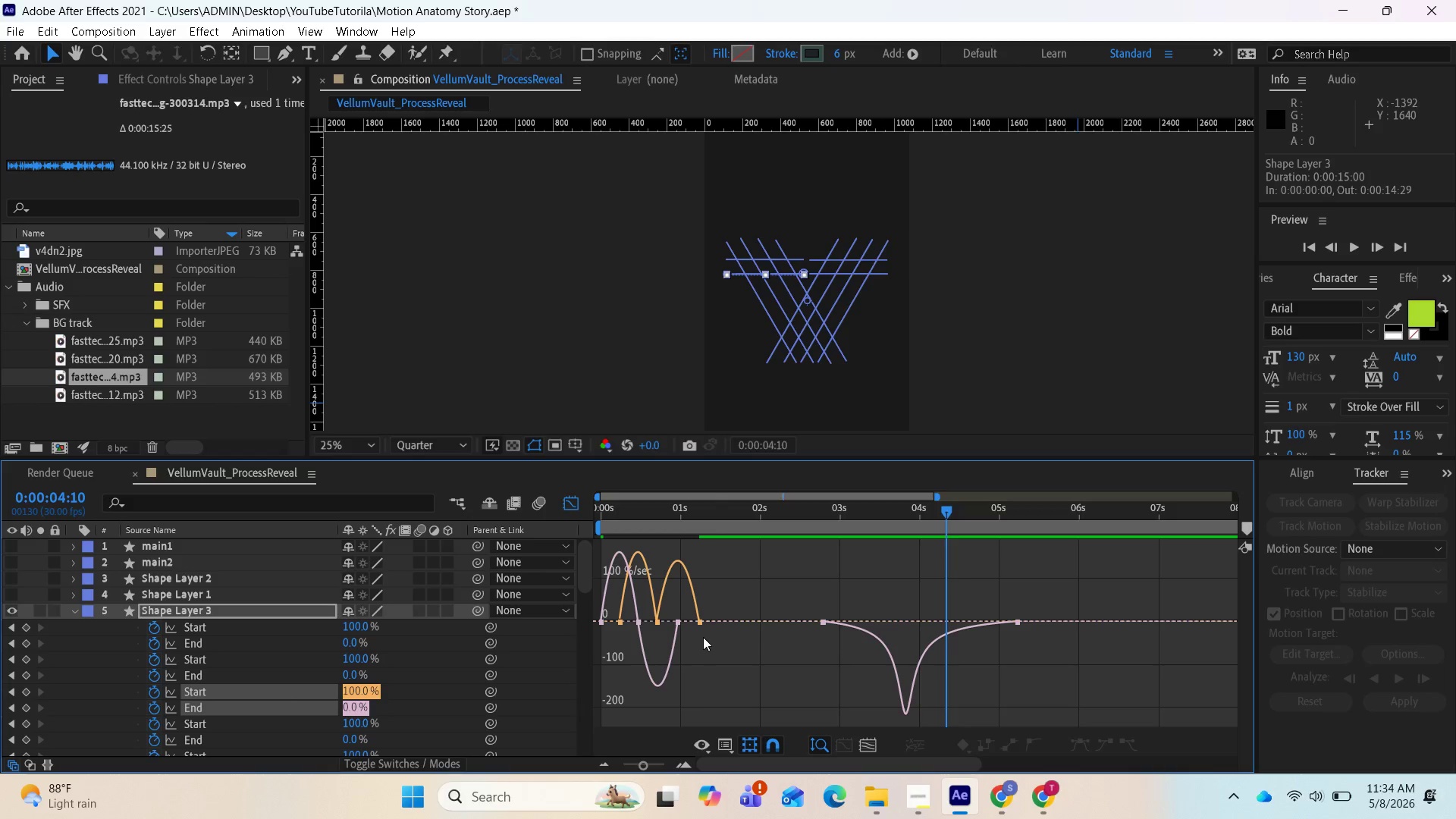 
left_click_drag(start_coordinate=[708, 626], to_coordinate=[696, 616])
 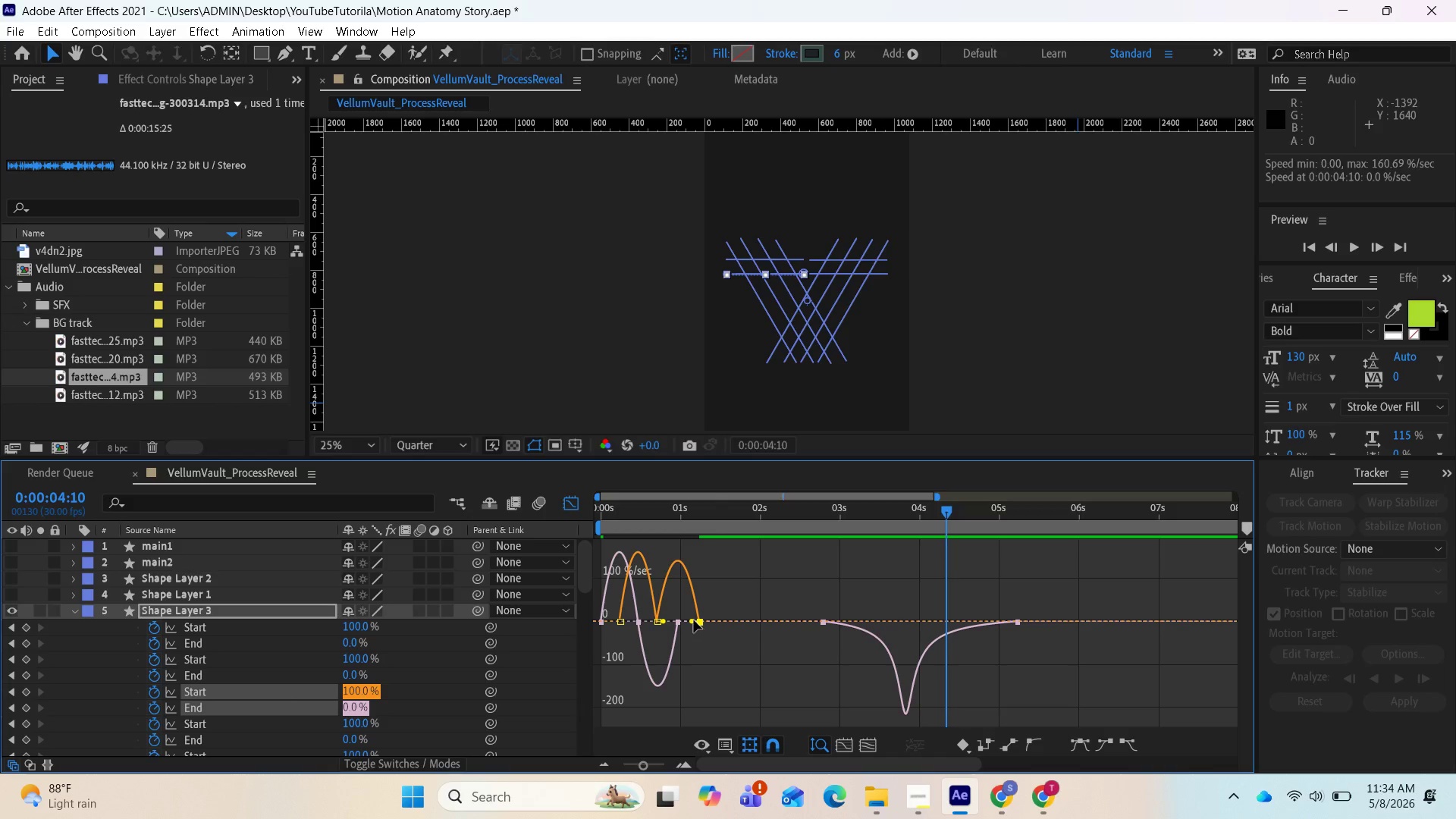 
left_click_drag(start_coordinate=[693, 620], to_coordinate=[686, 622])
 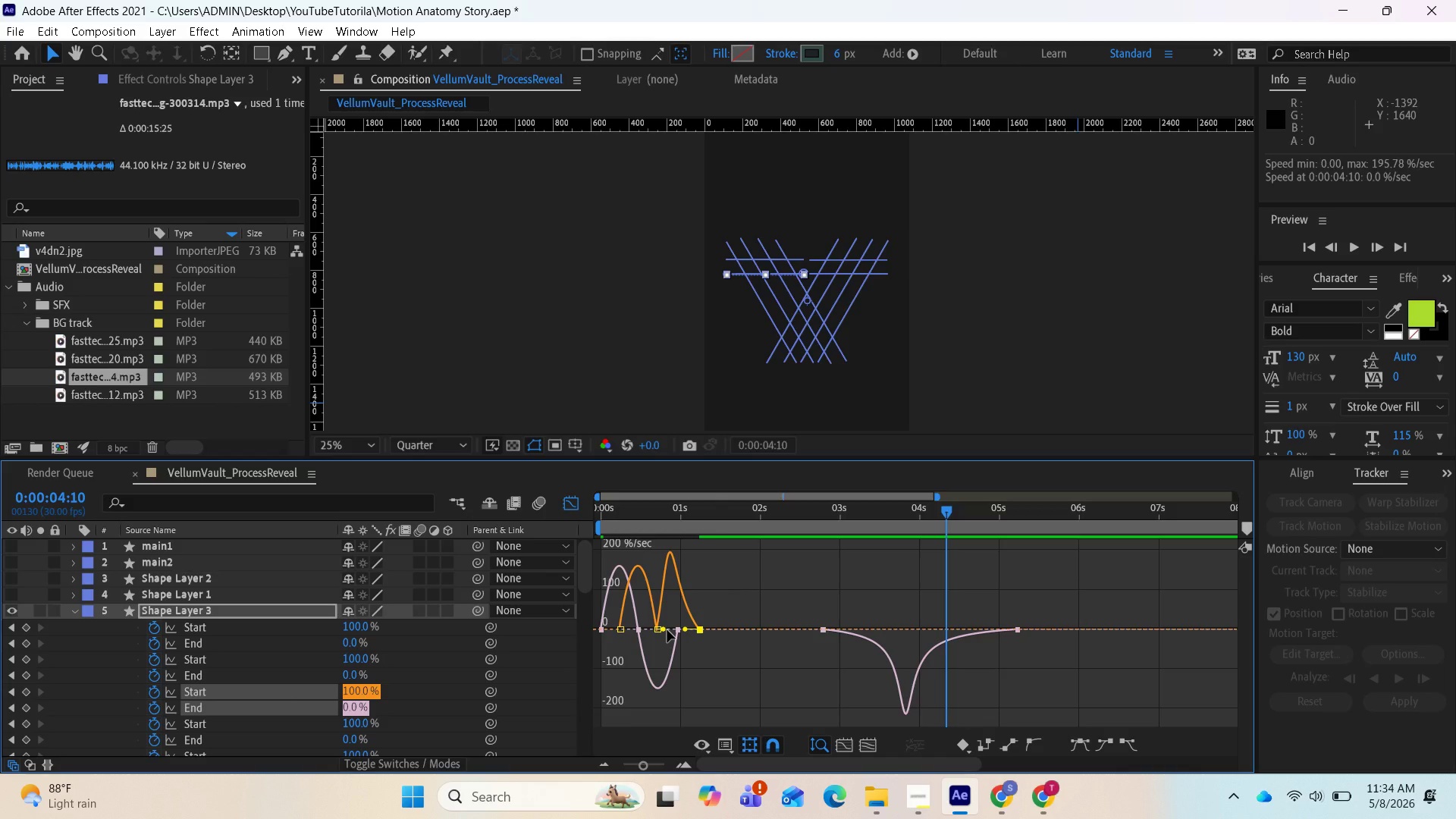 
left_click_drag(start_coordinate=[667, 630], to_coordinate=[675, 630])
 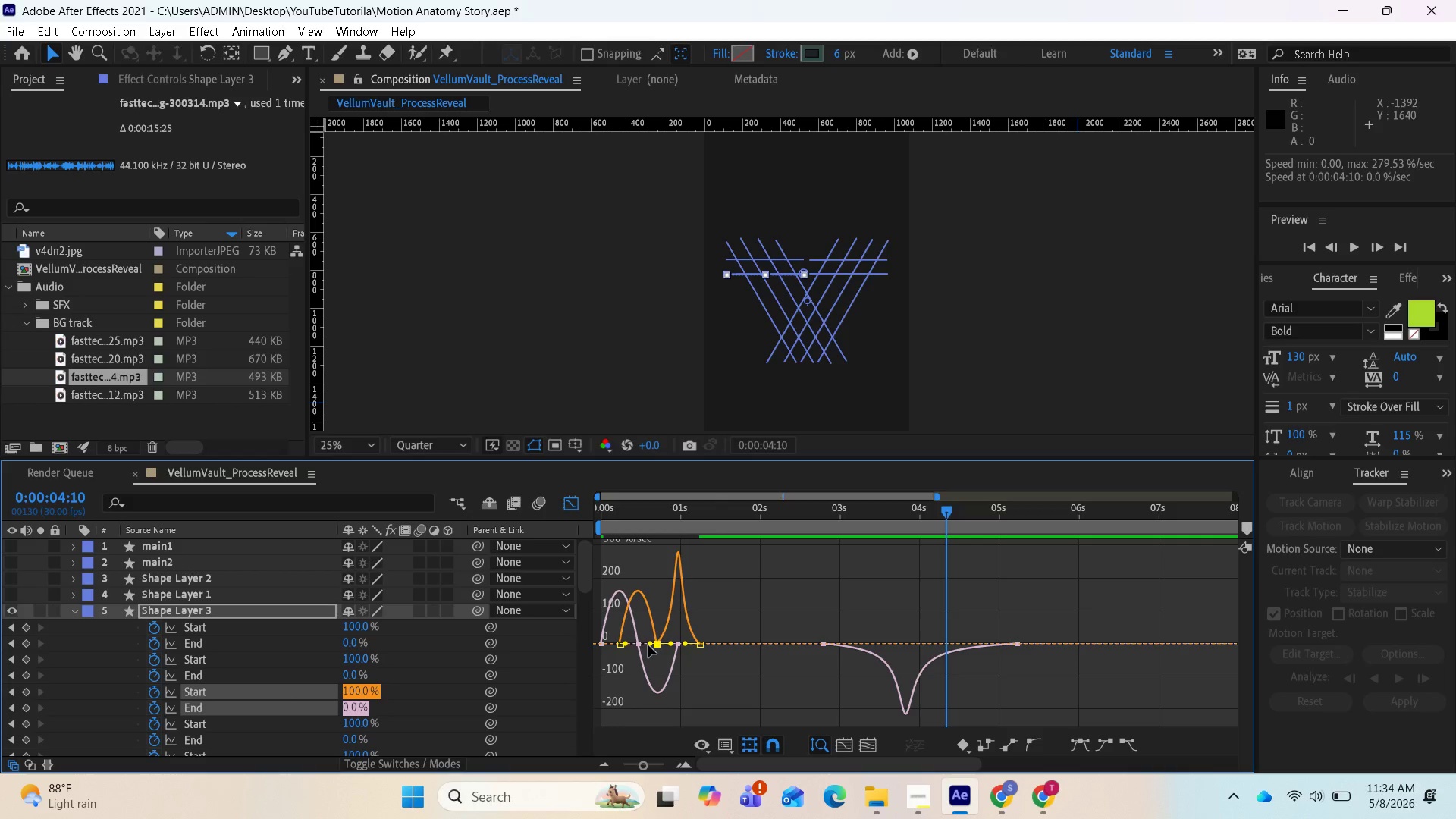 
left_click_drag(start_coordinate=[649, 645], to_coordinate=[642, 648])
 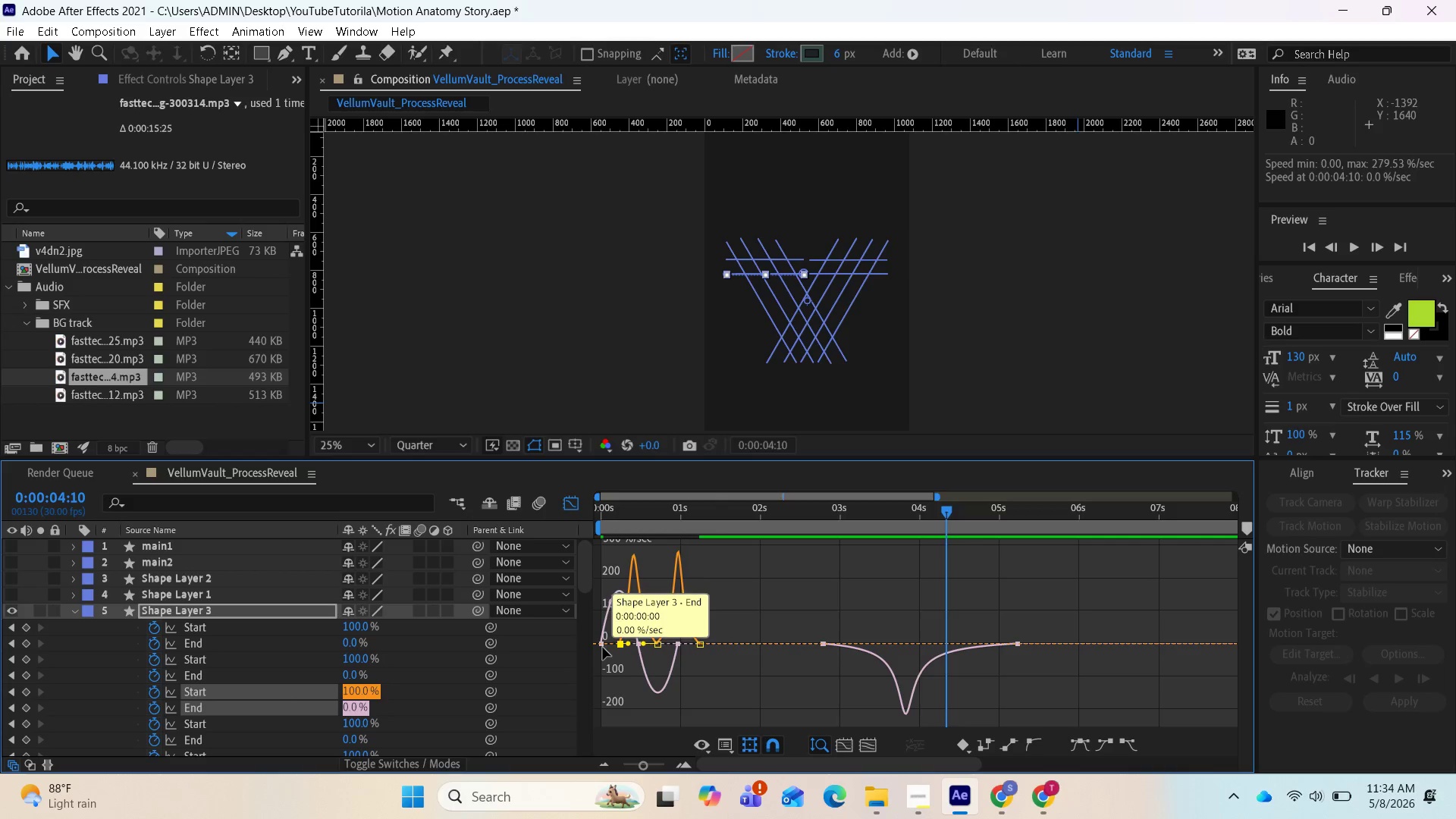 
left_click_drag(start_coordinate=[609, 645], to_coordinate=[613, 644])
 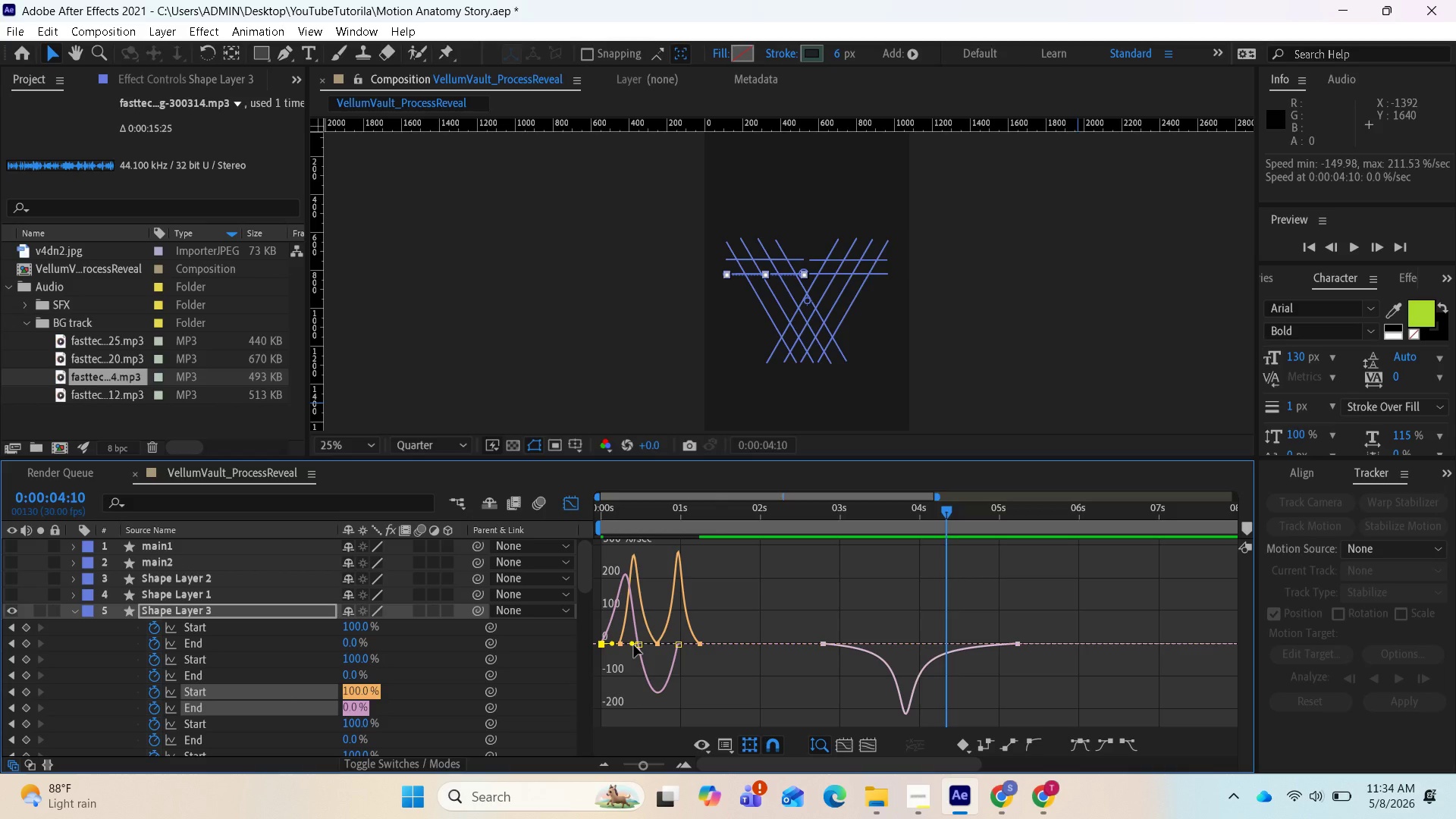 
left_click_drag(start_coordinate=[634, 645], to_coordinate=[630, 650])
 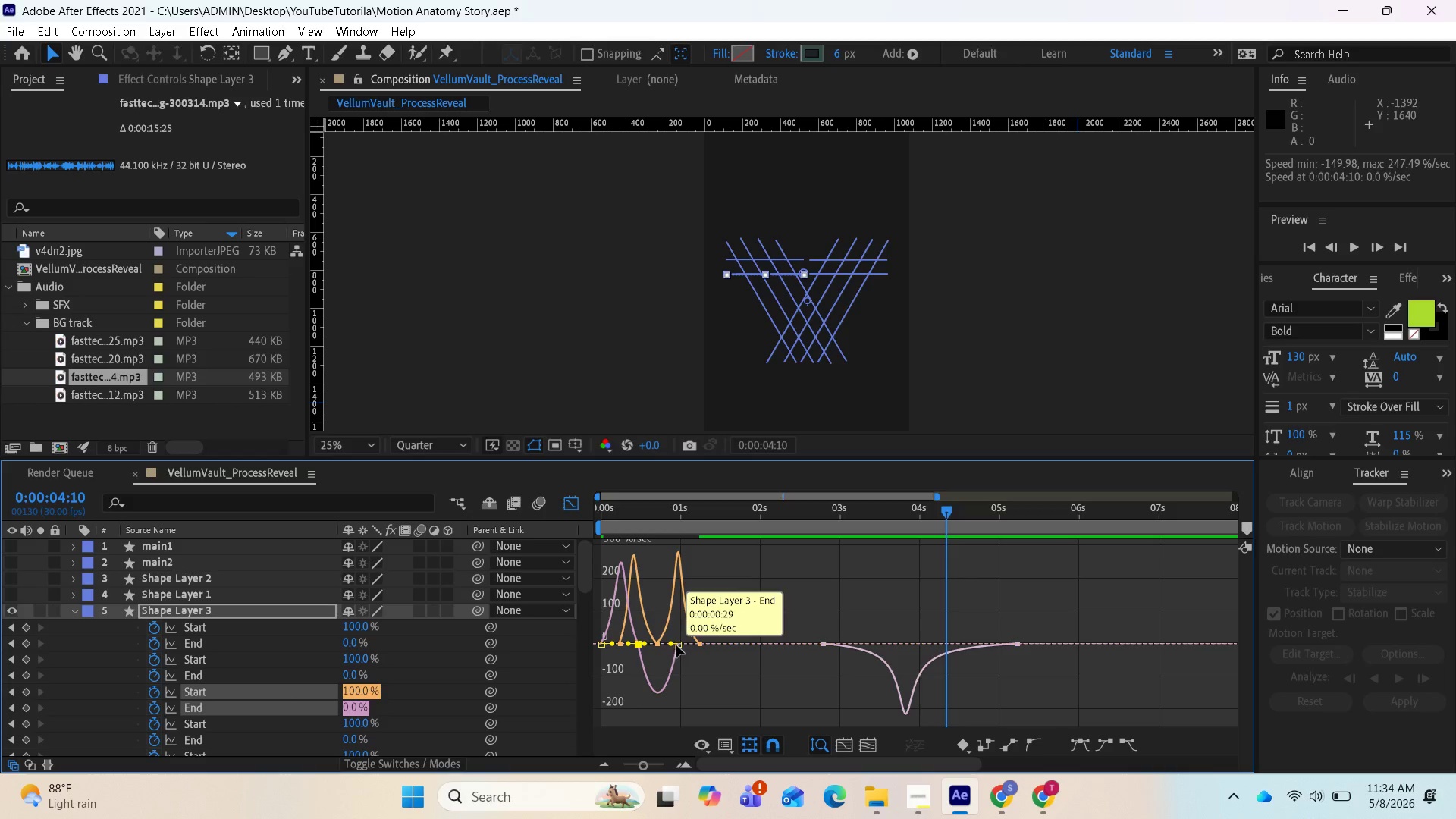 
left_click_drag(start_coordinate=[674, 645], to_coordinate=[667, 643])
 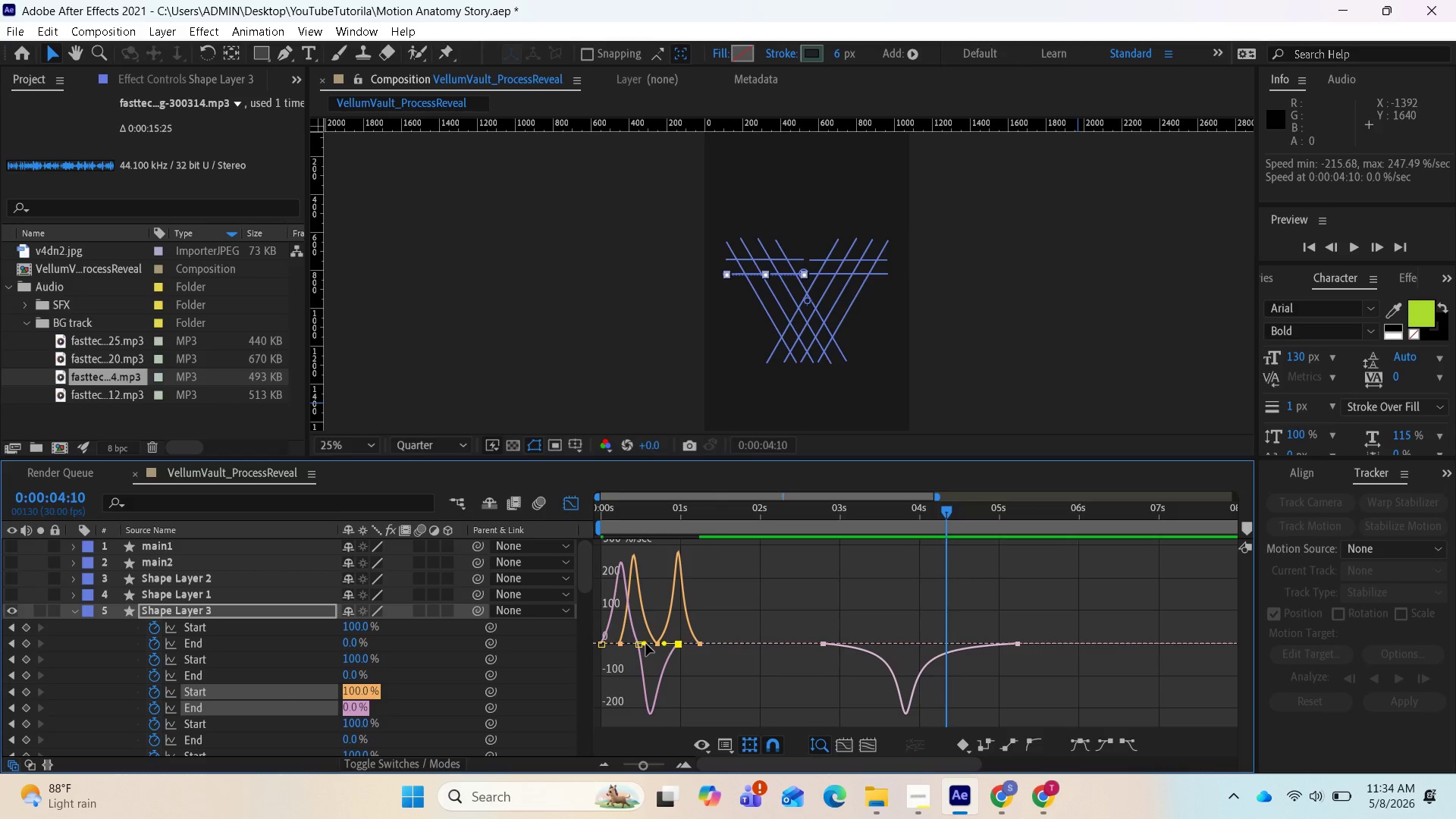 
left_click_drag(start_coordinate=[646, 644], to_coordinate=[651, 643])
 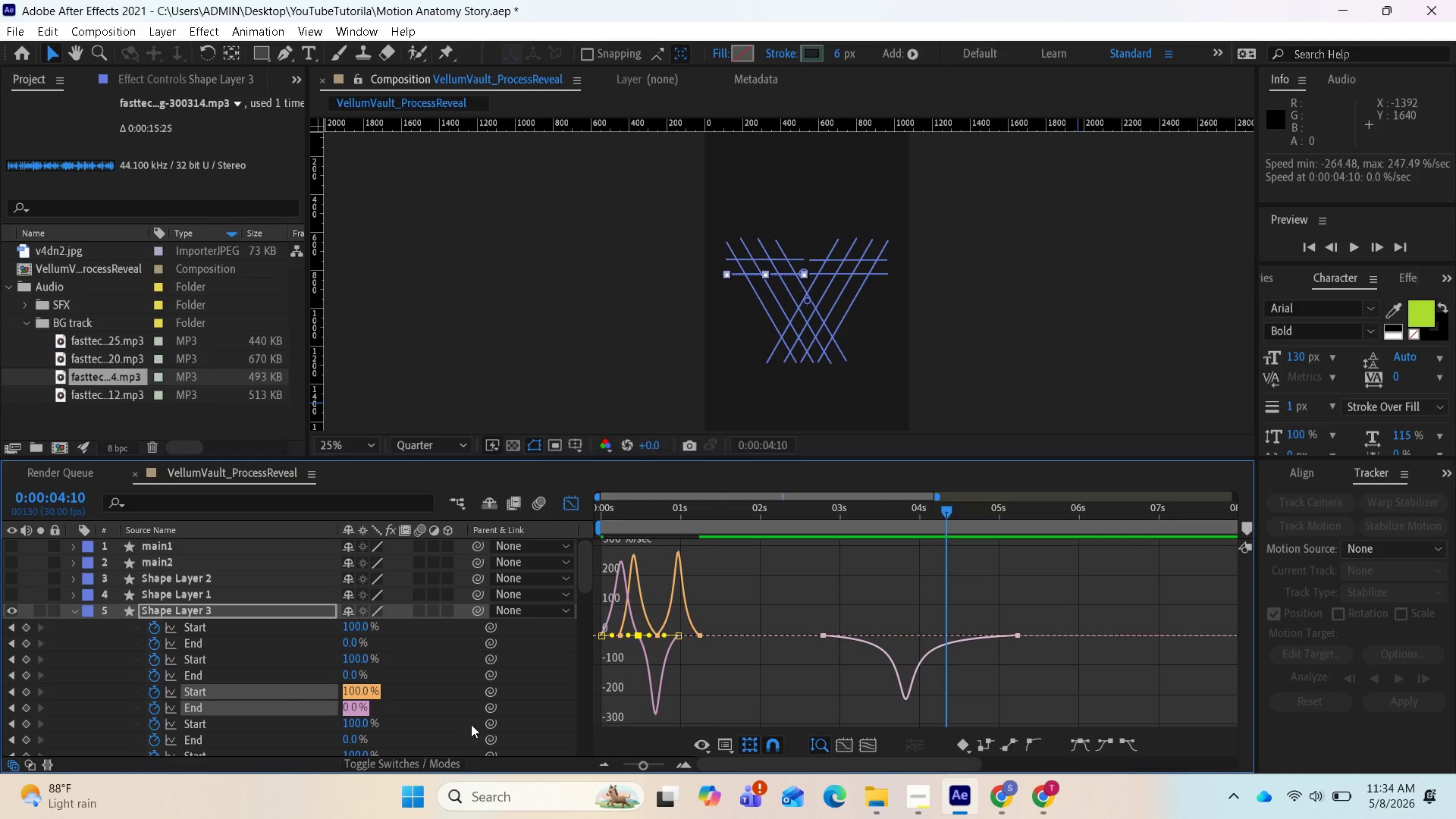 
scroll: coordinate [297, 703], scroll_direction: down, amount: 2.0
 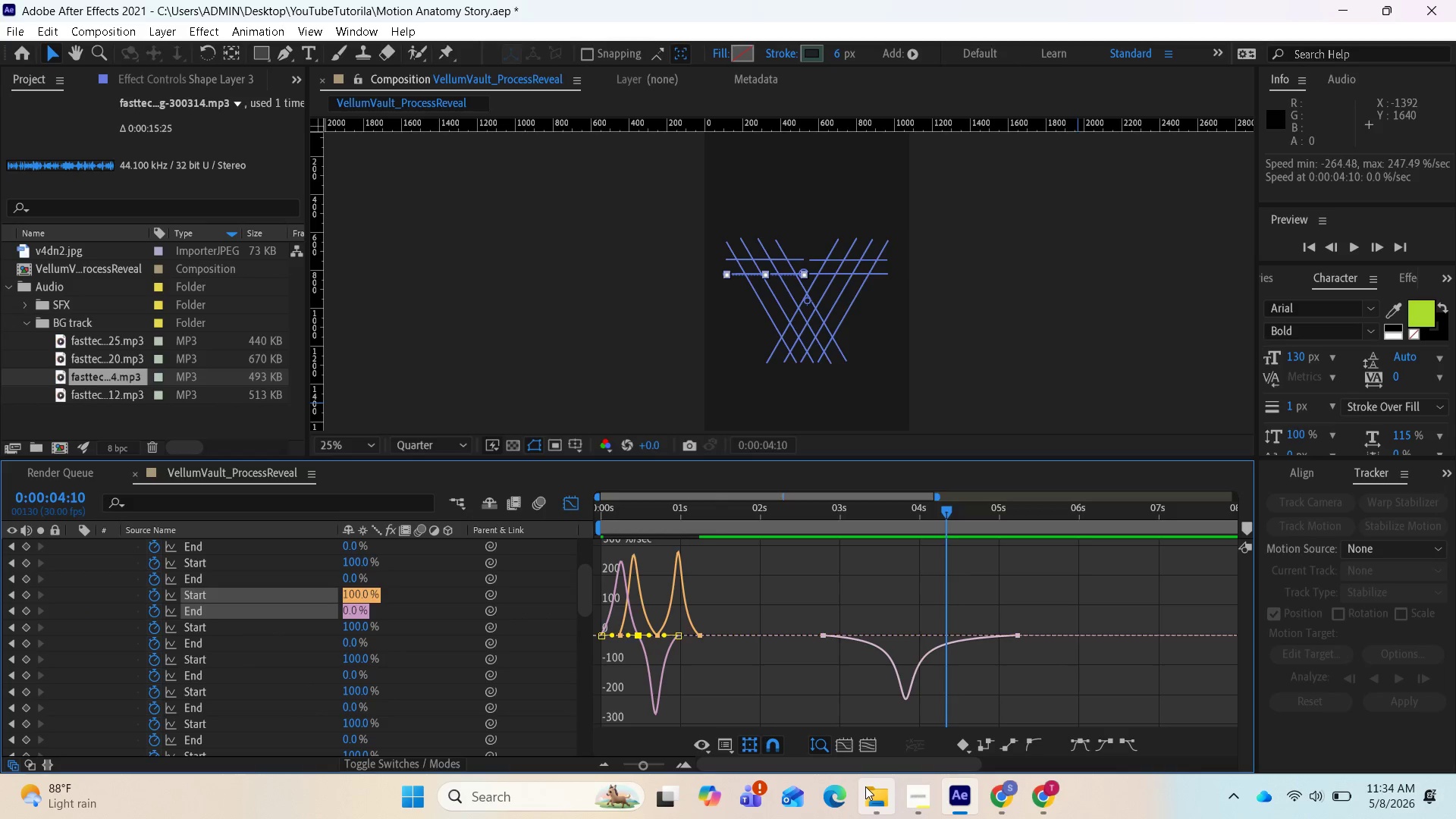 
left_click([909, 798])